 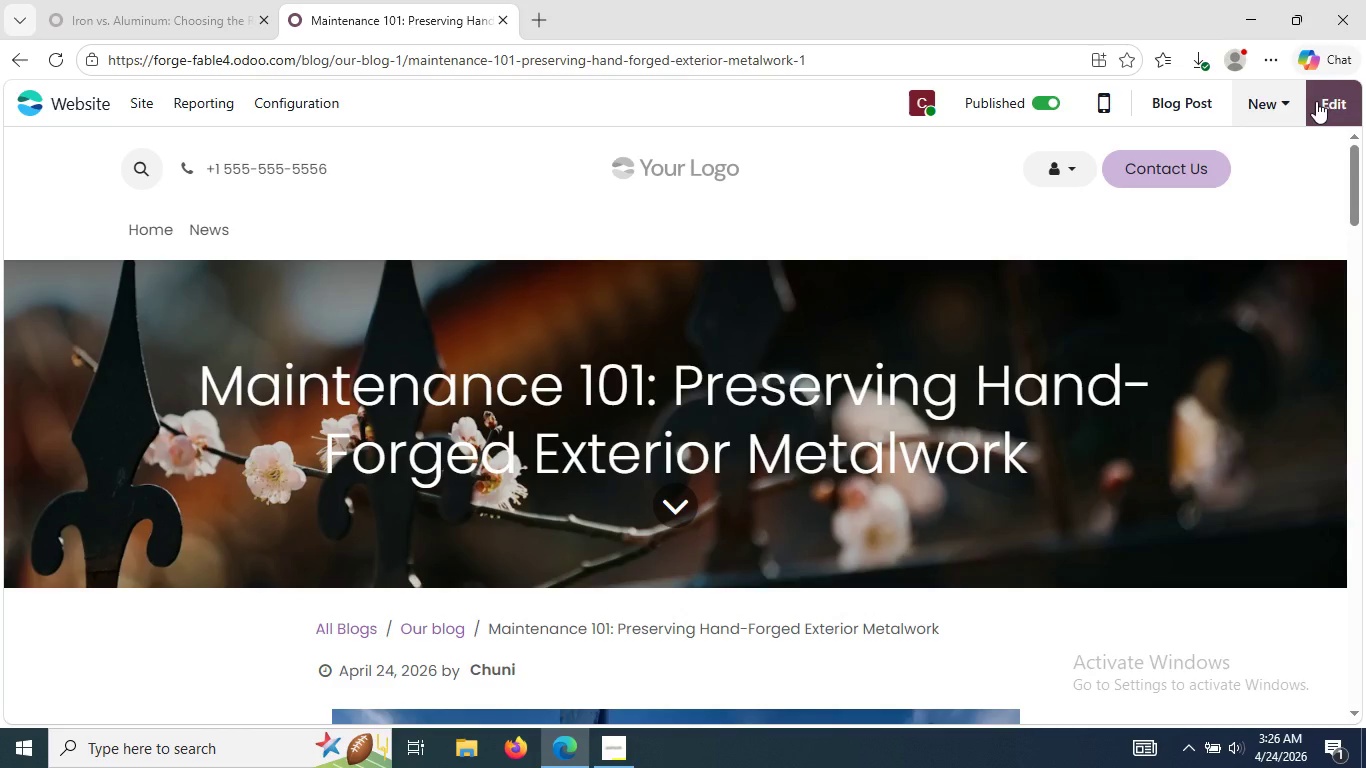 
left_click([1049, 106])
 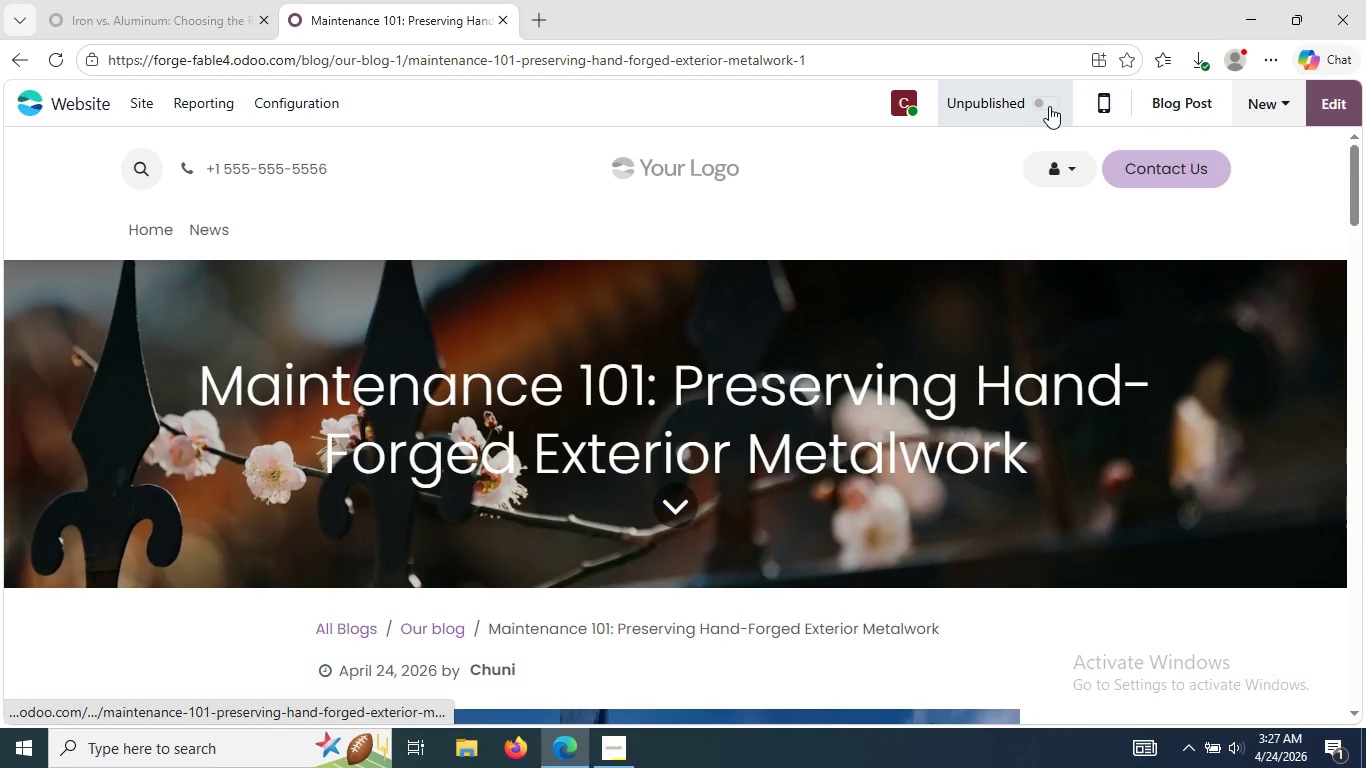 
left_click([1049, 106])
 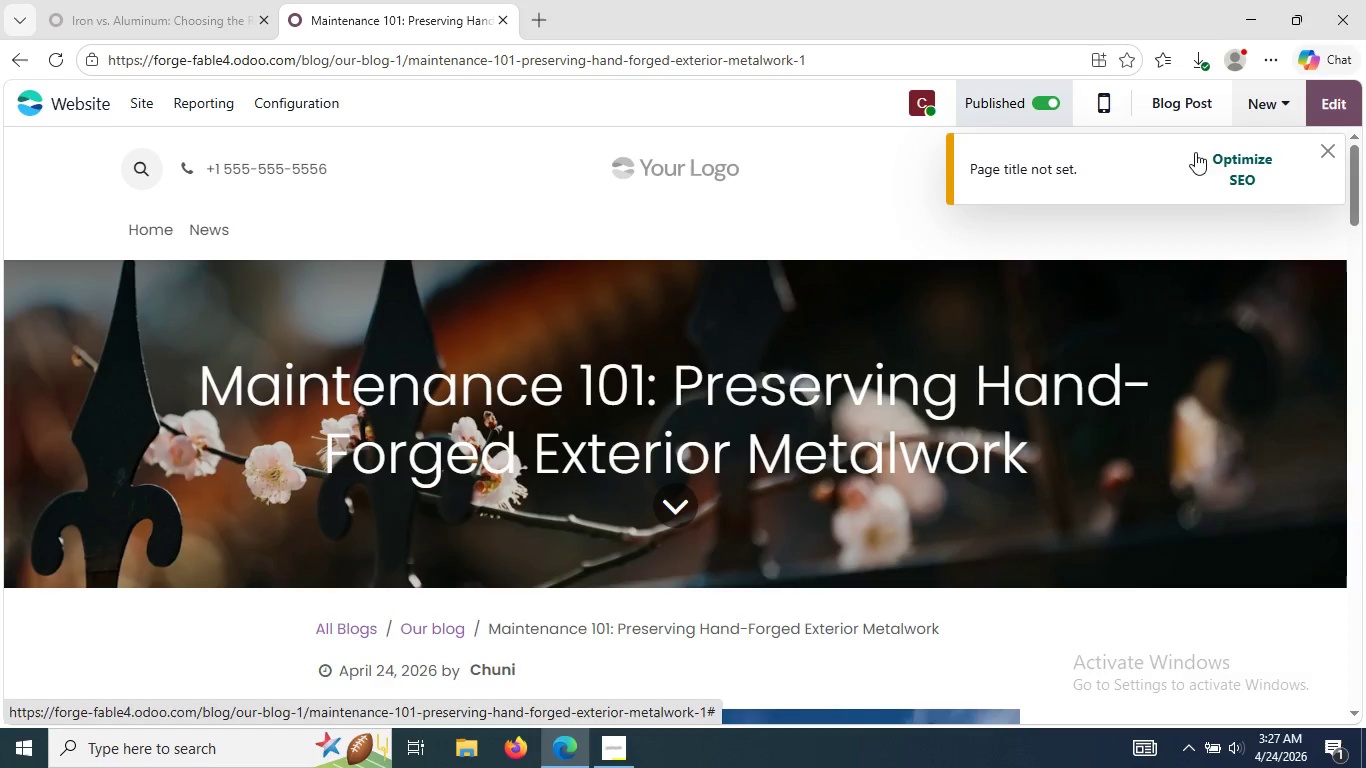 
left_click([1239, 166])
 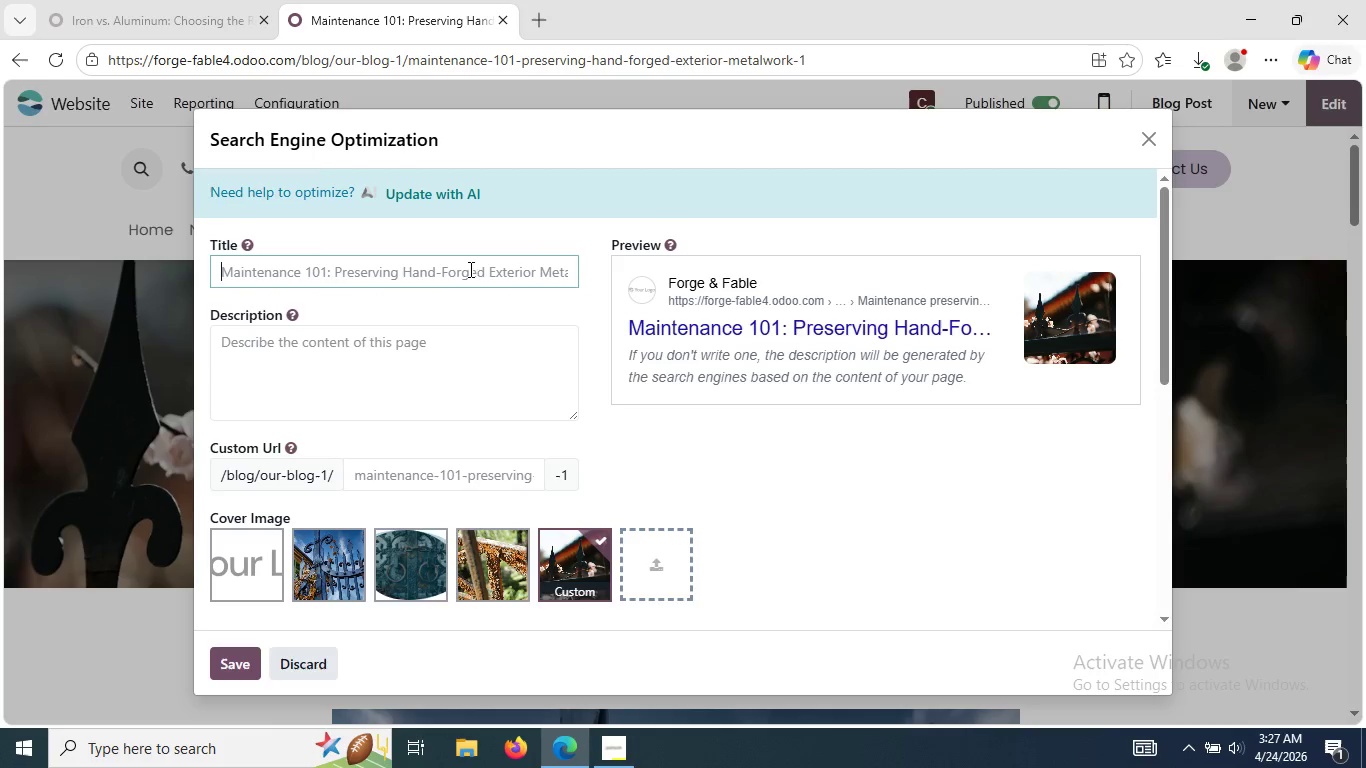 
left_click([467, 262])
 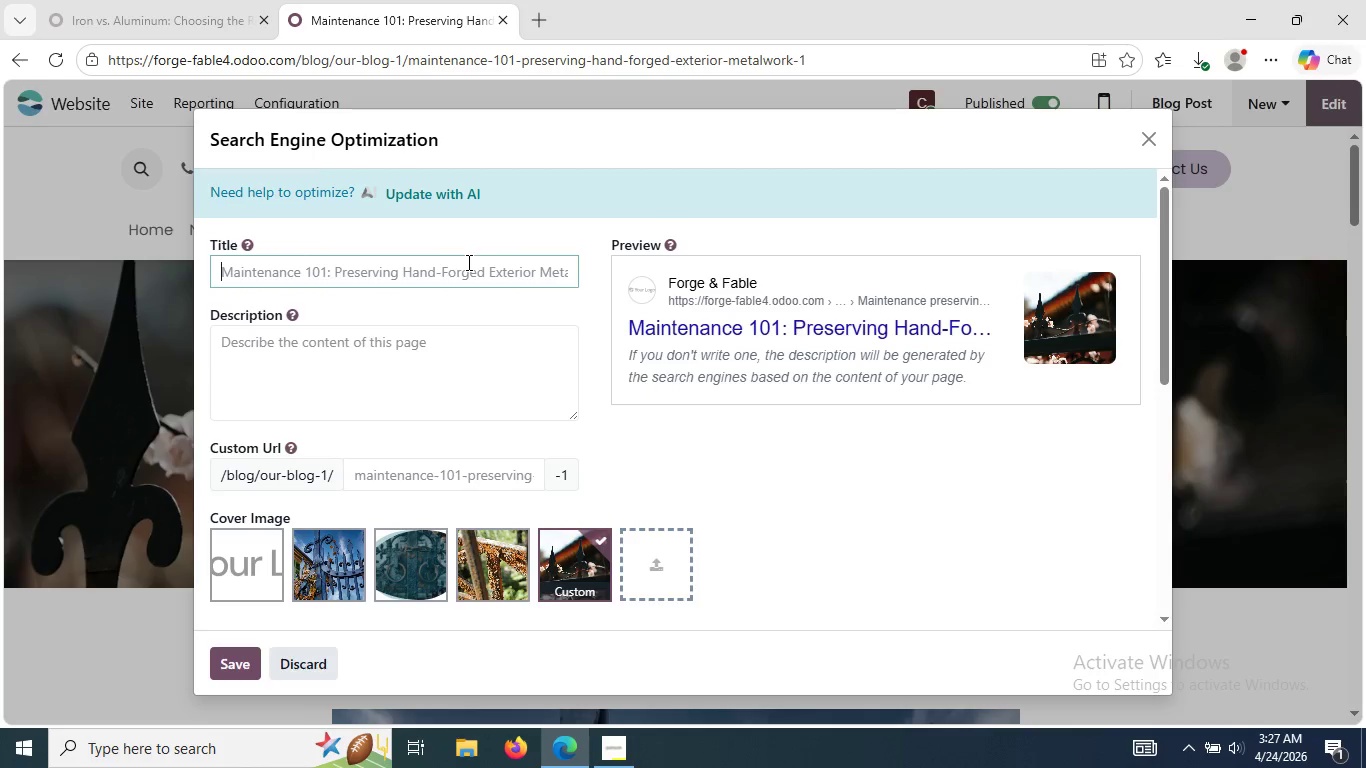 
wait(6.34)
 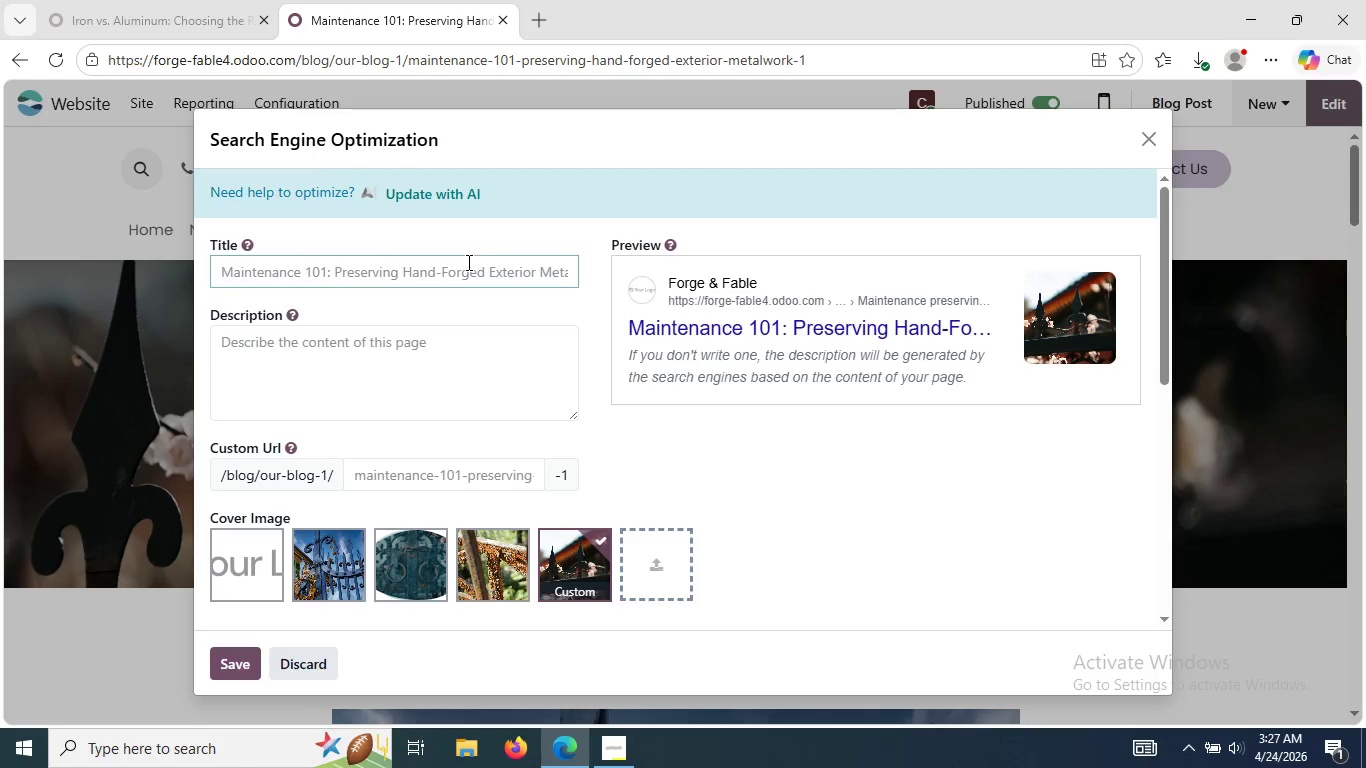 
type(Meta )
key(Backspace)
key(Backspace)
key(Backspace)
key(Backspace)
key(Backspace)
type(Ornamental Iron MAintenance)
 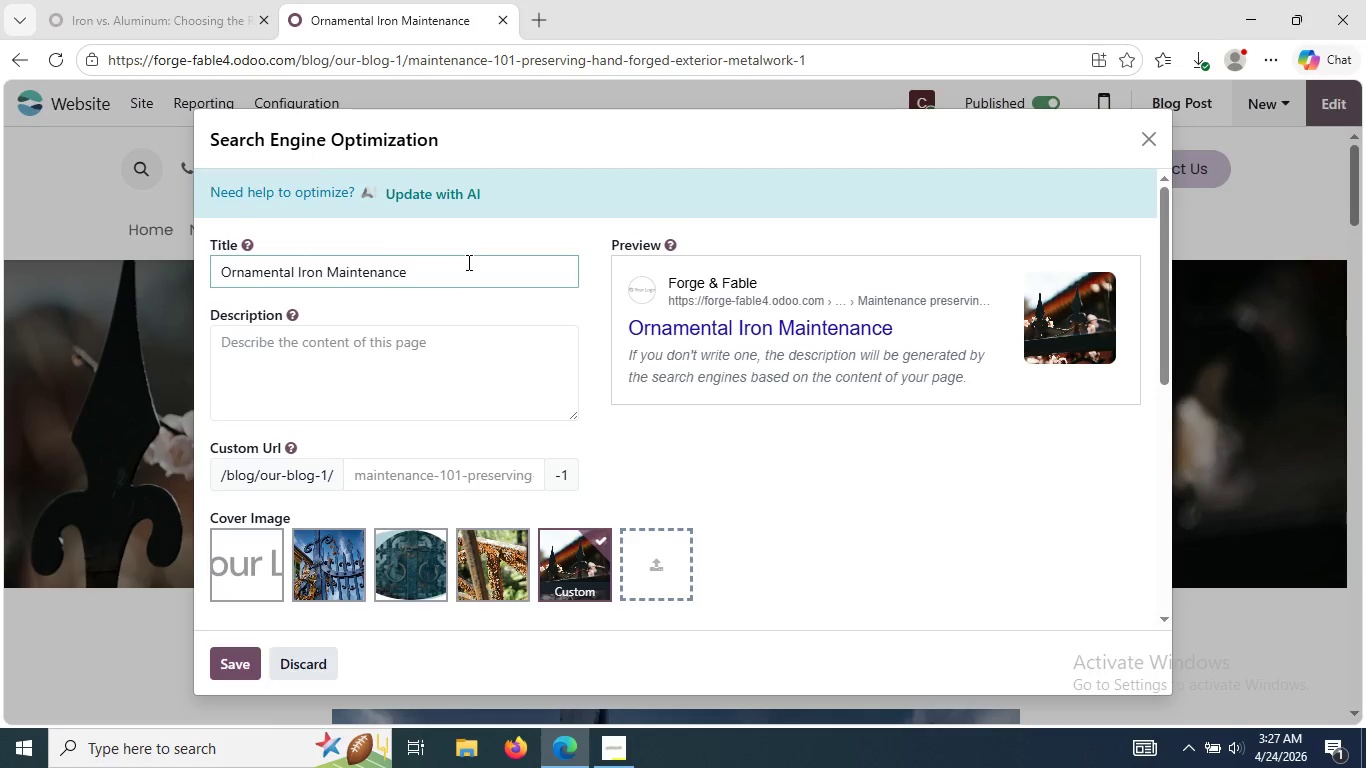 
left_click([404, 348])
 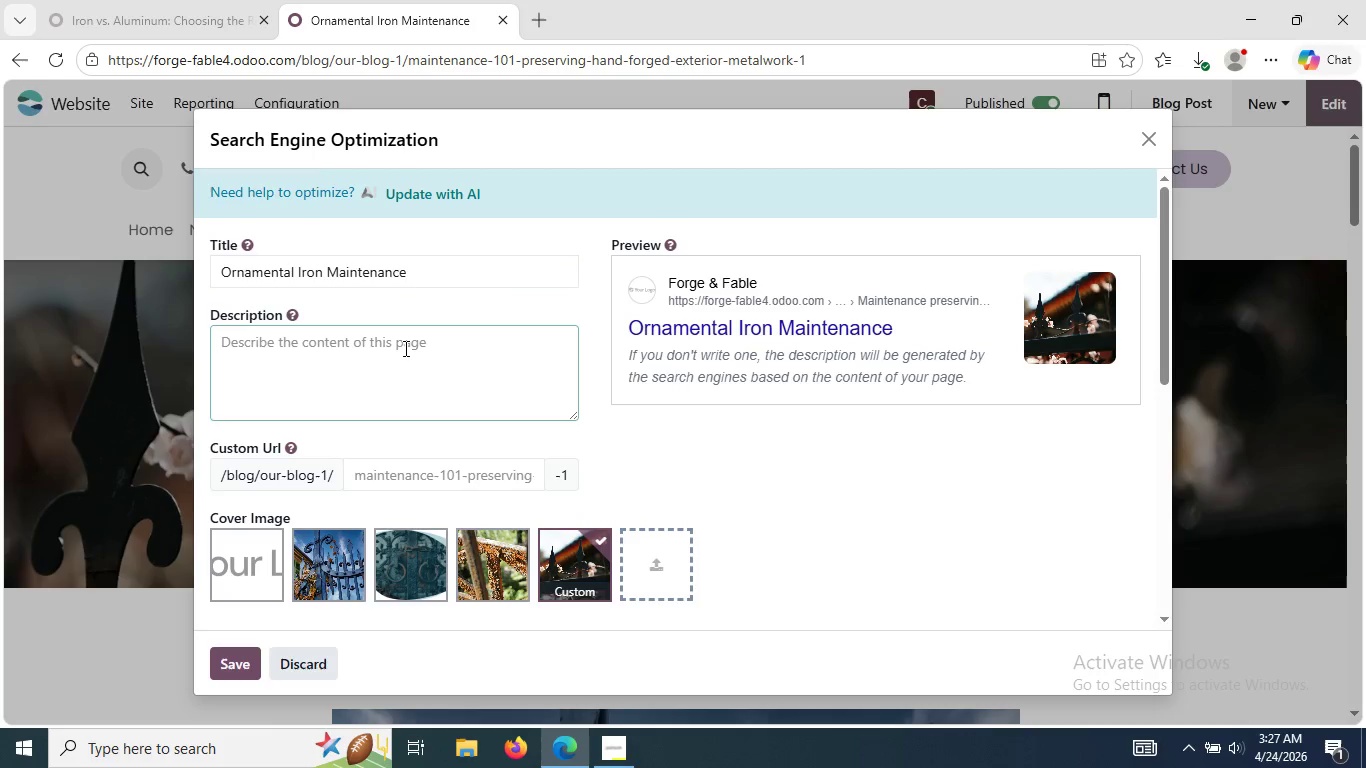 
left_click([404, 348])
 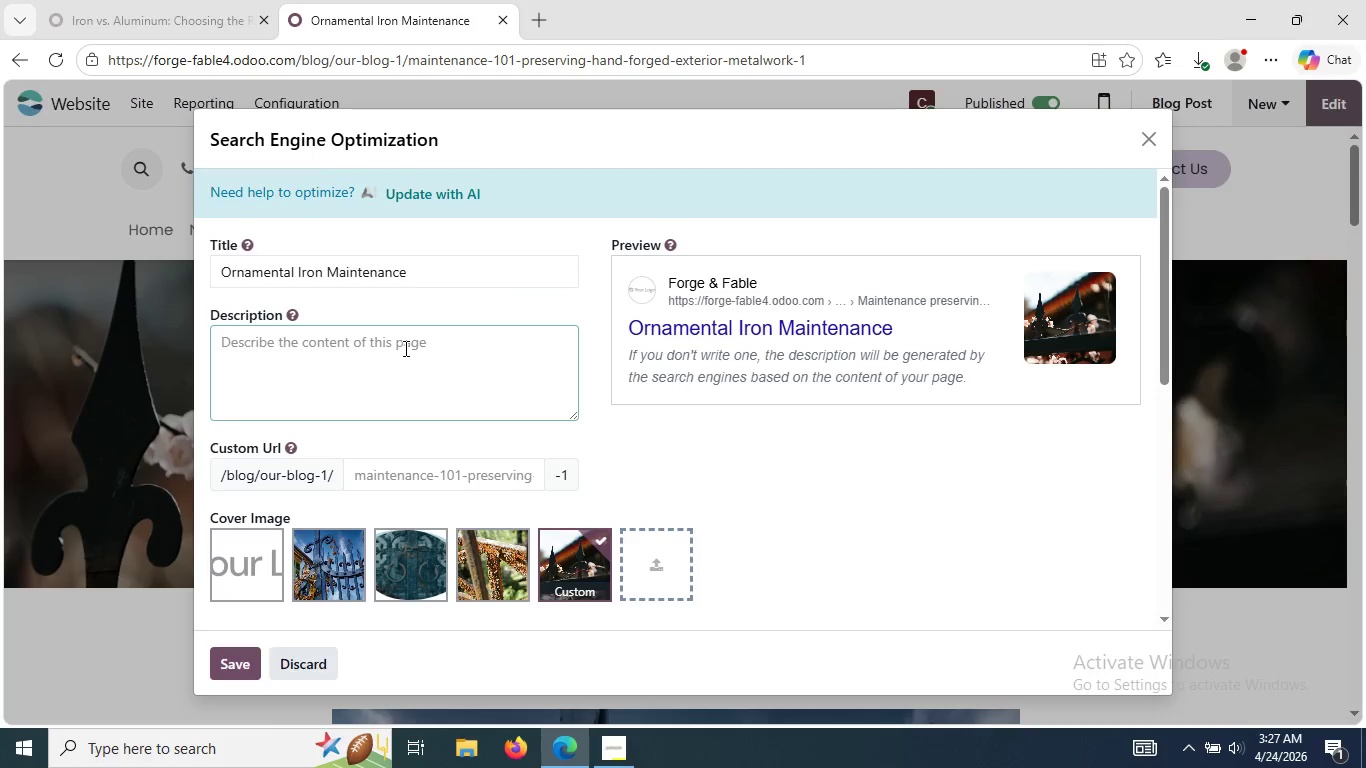 
type(Learrn)
key(Backspace)
key(Backspace)
type(n how to maintain hand forged gates,rail)
 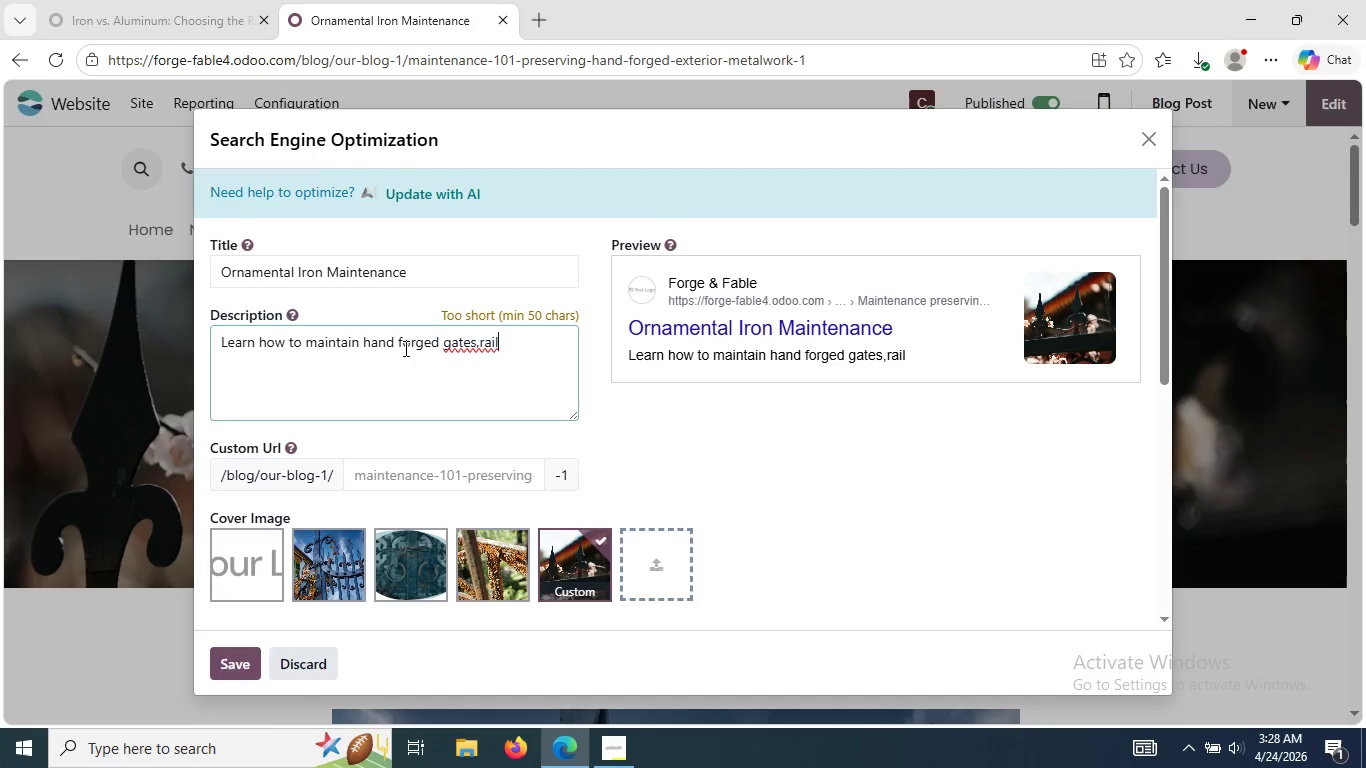 
type(ings)
 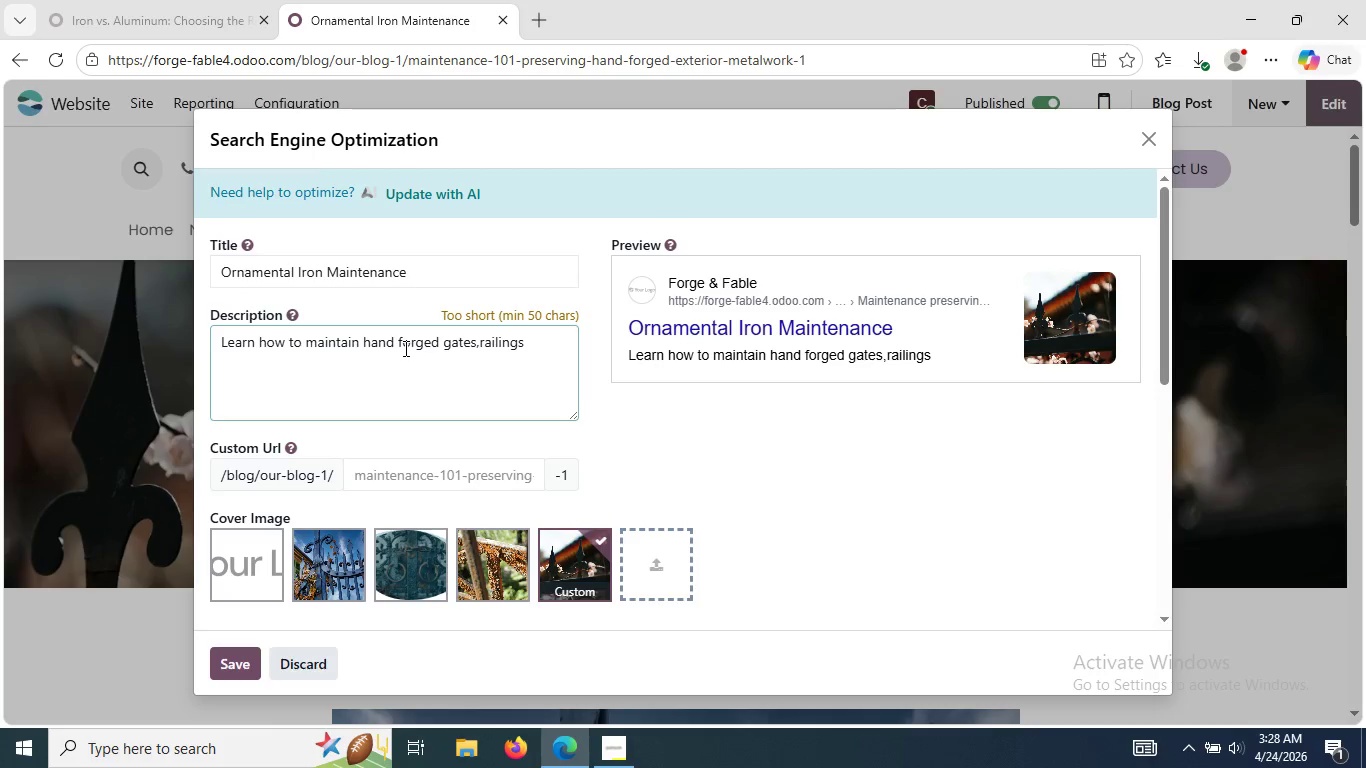 
key(ArrowLeft)
 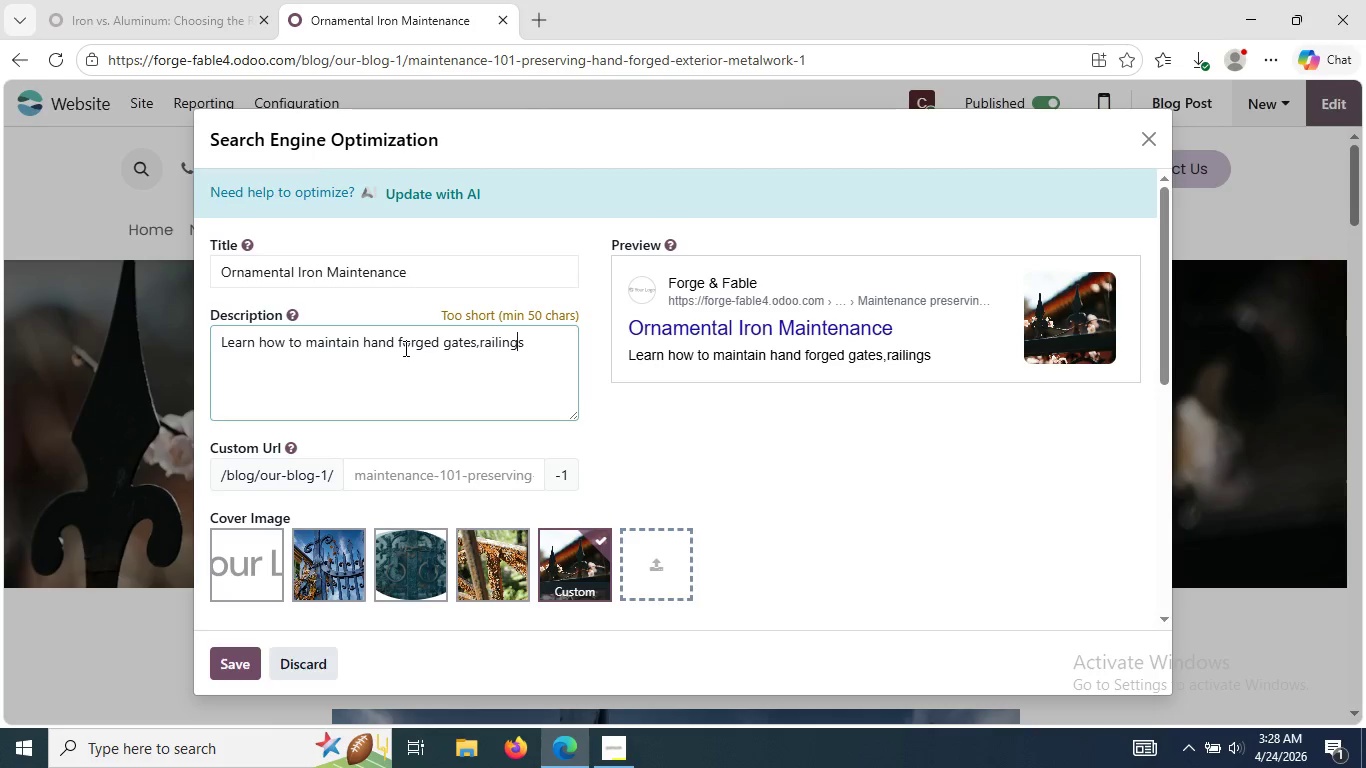 
key(ArrowLeft)
 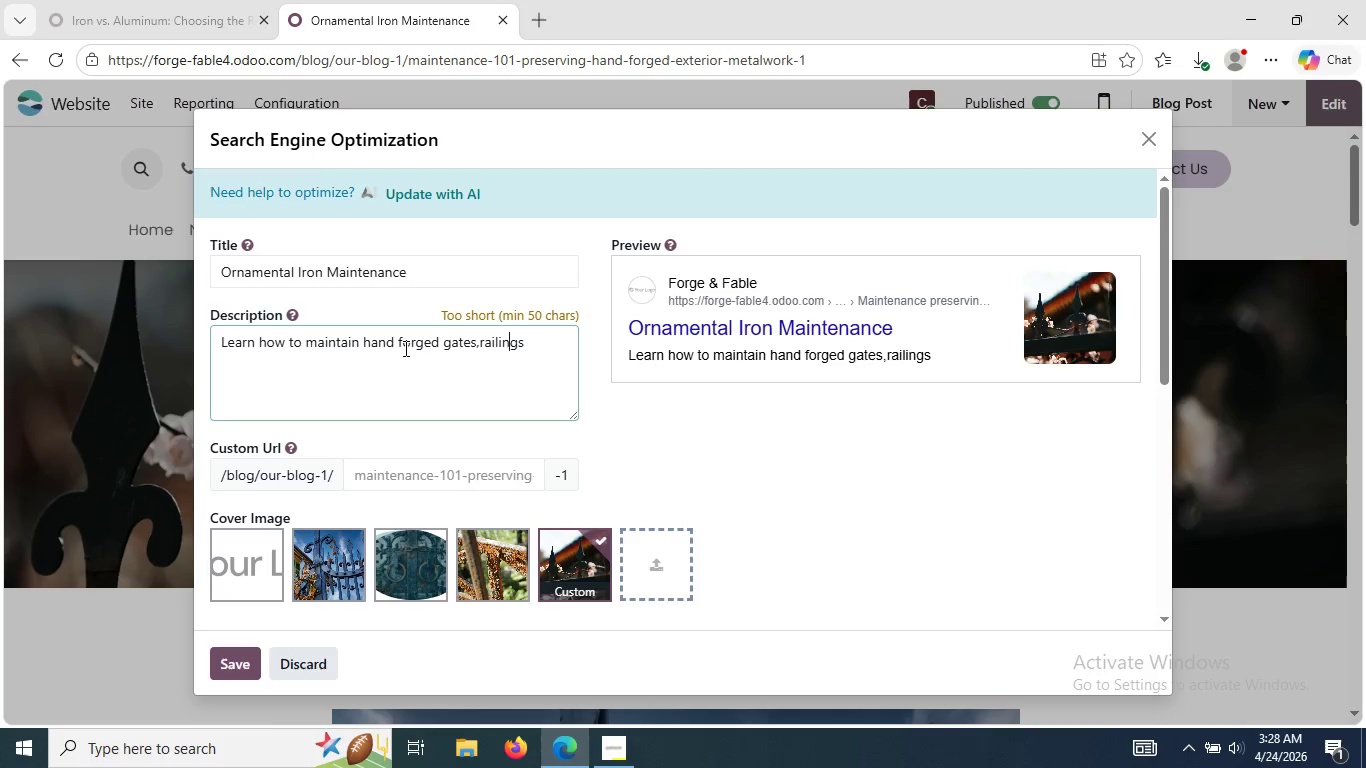 
key(ArrowLeft)
 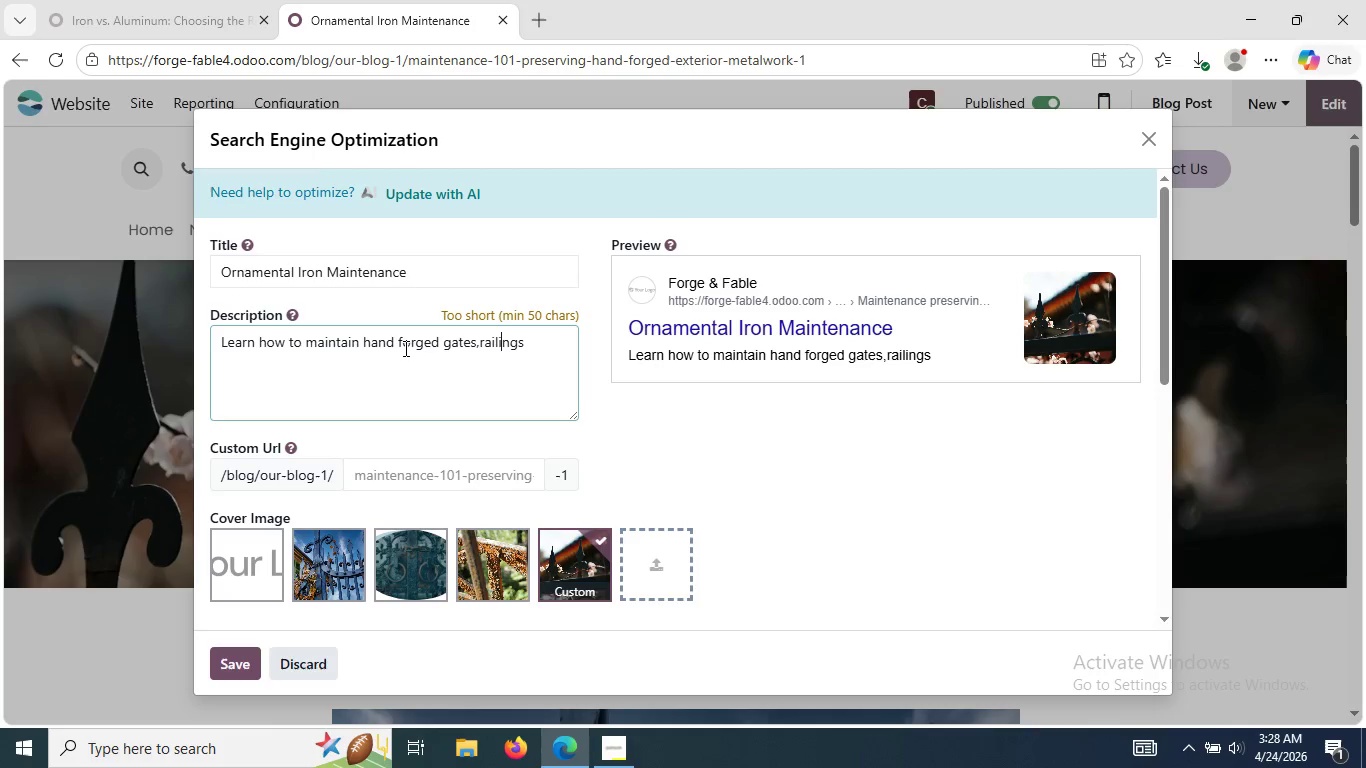 
key(ArrowLeft)
 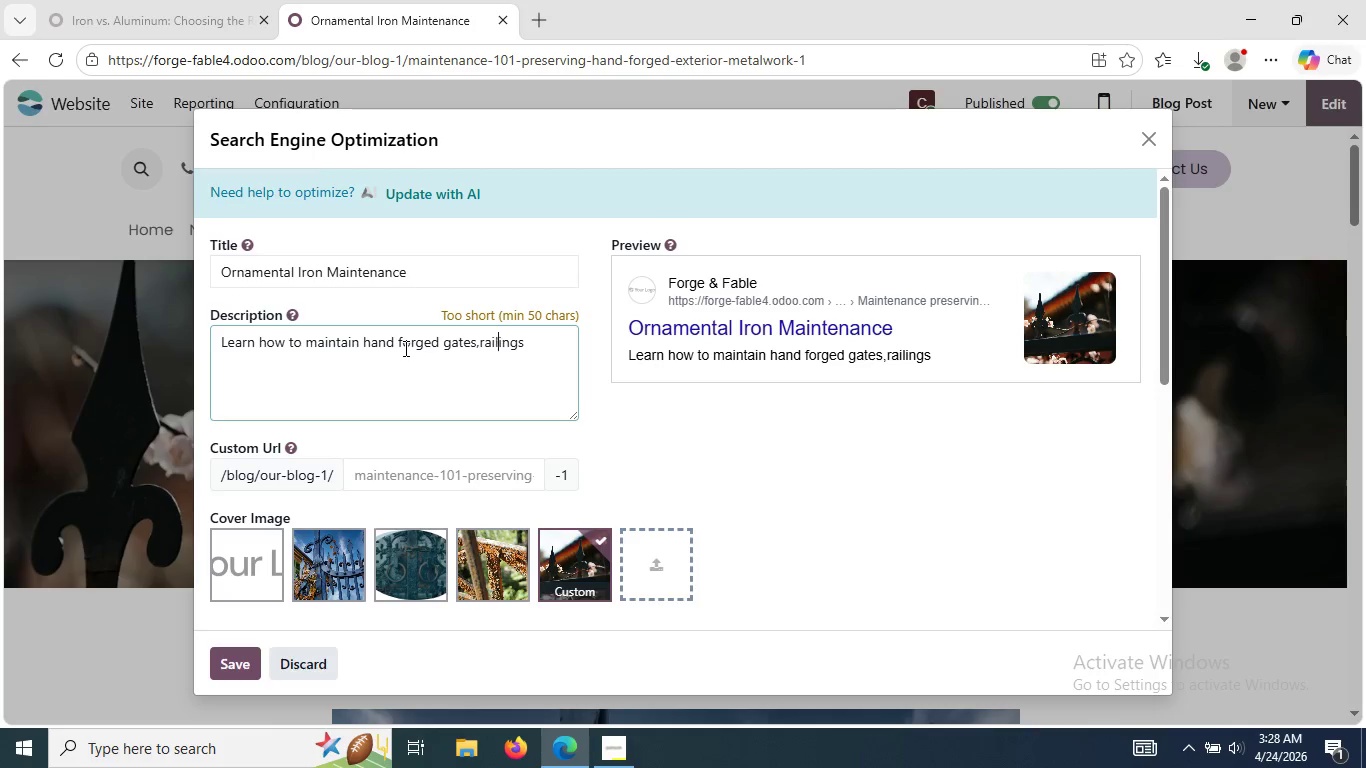 
key(ArrowLeft)
 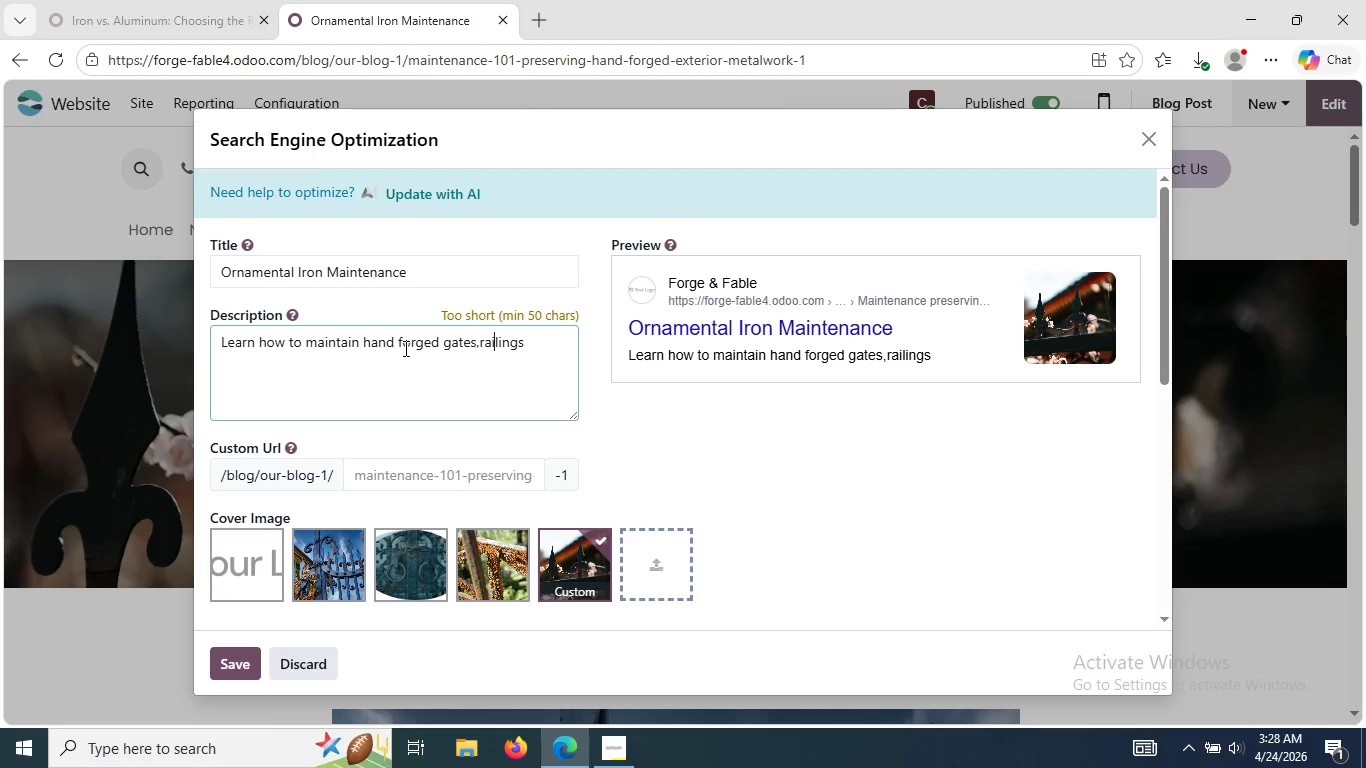 
key(ArrowLeft)
 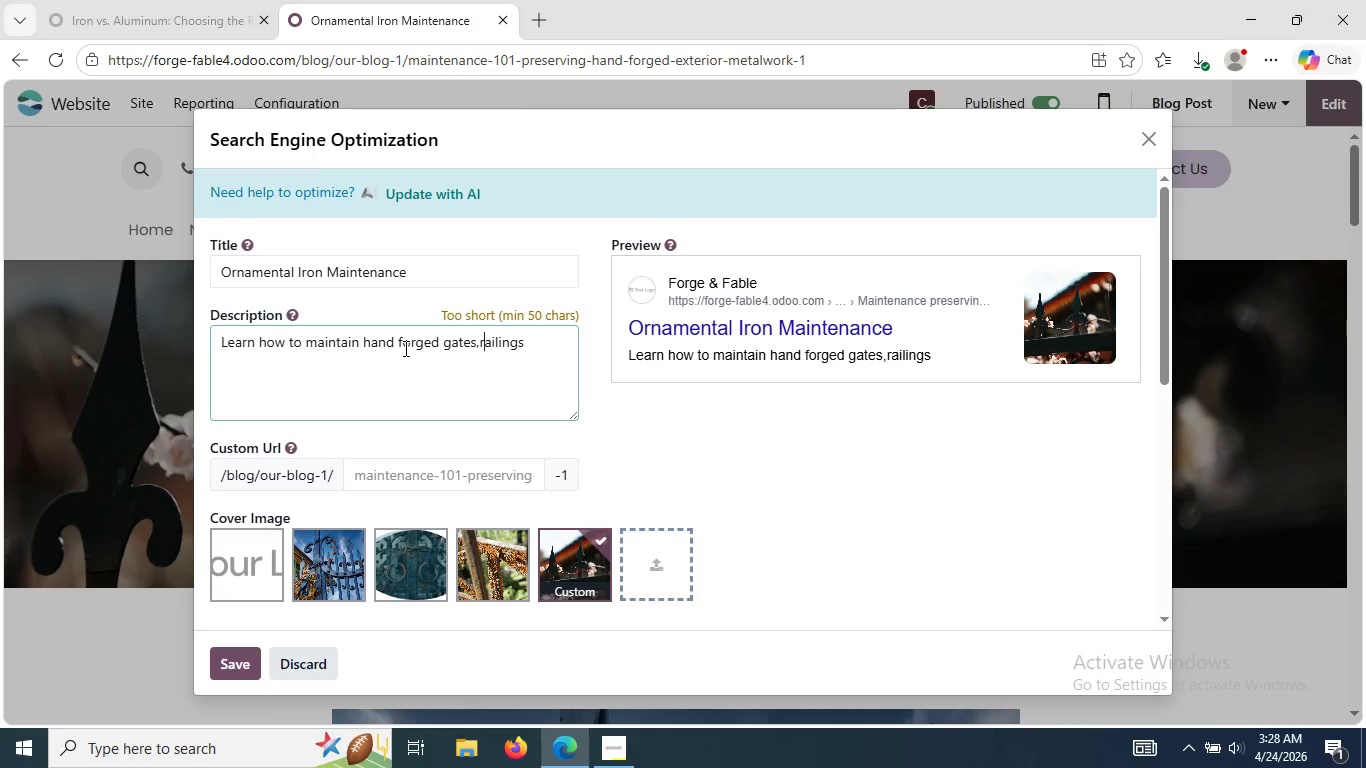 
key(ArrowLeft)
 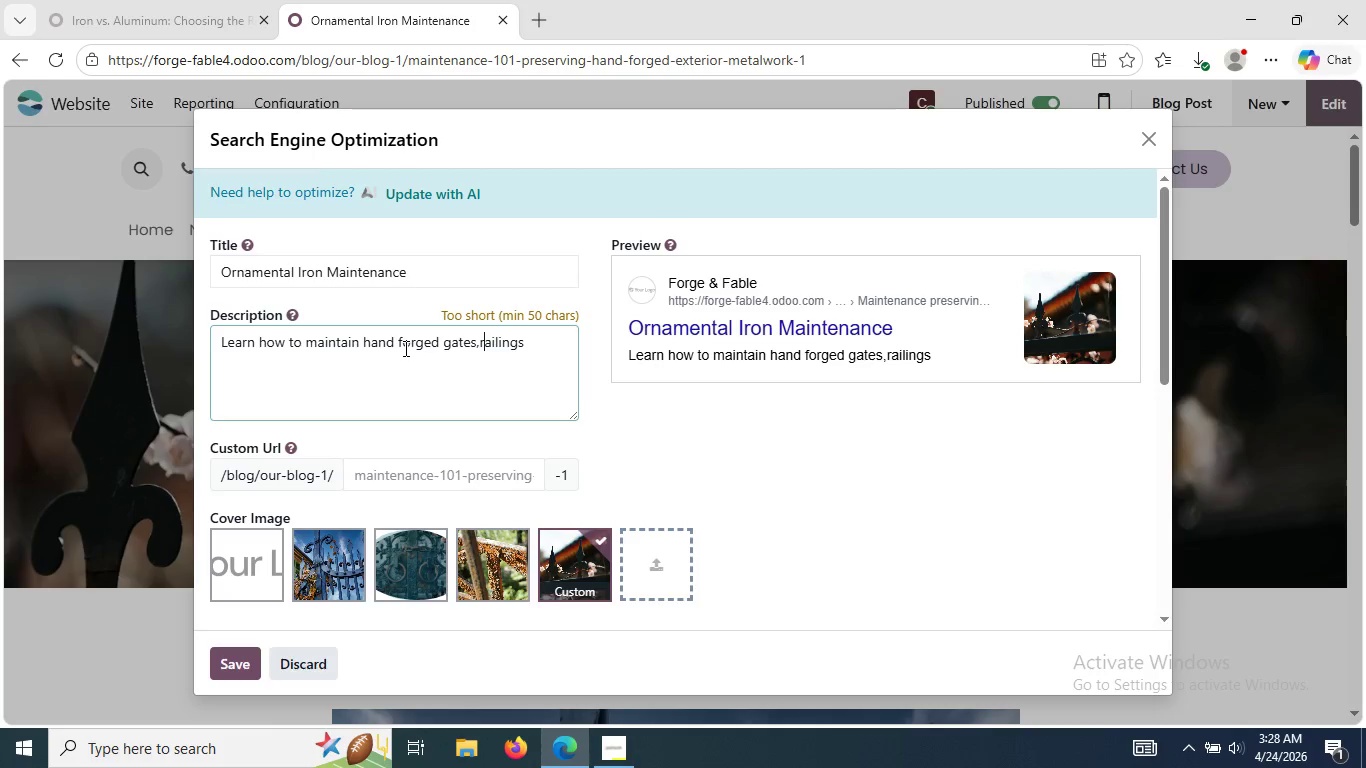 
key(ArrowLeft)
 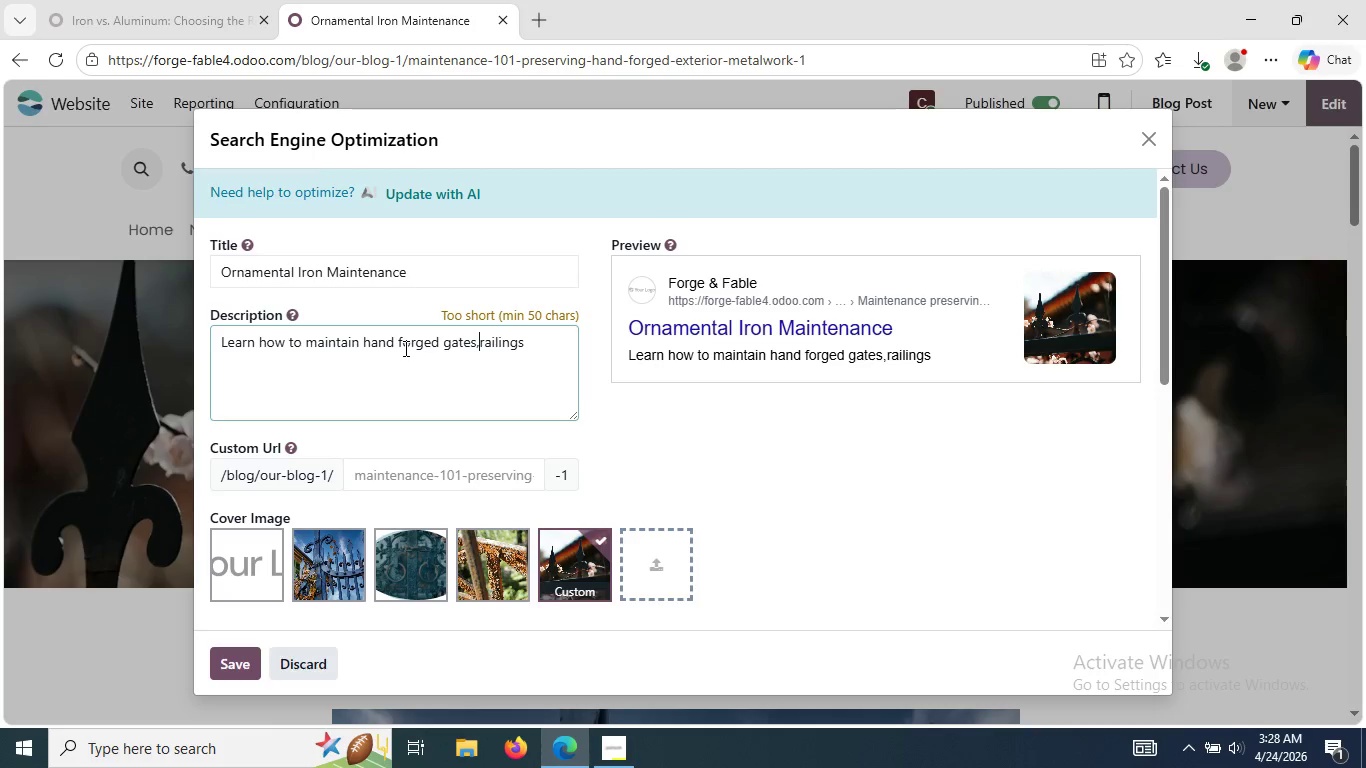 
key(Space)
 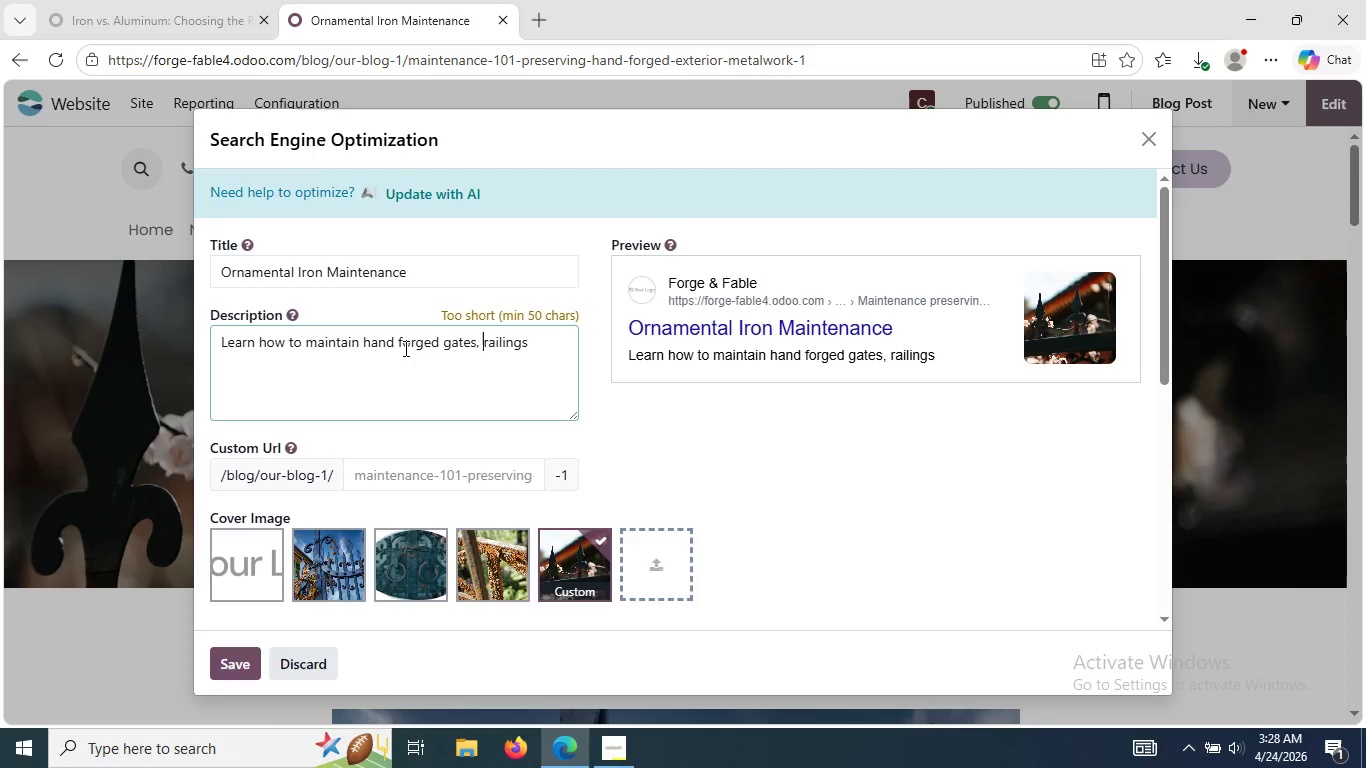 
key(ArrowRight)
 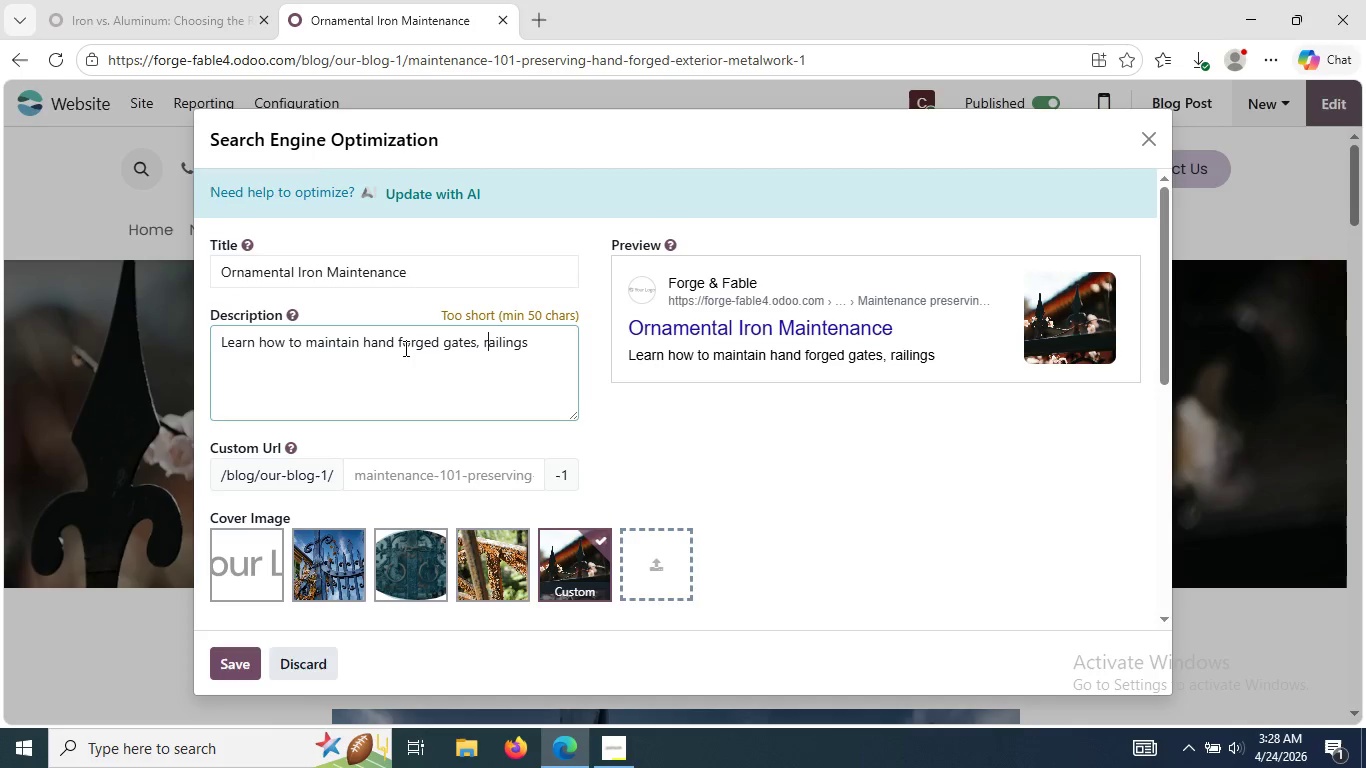 
key(ArrowRight)
 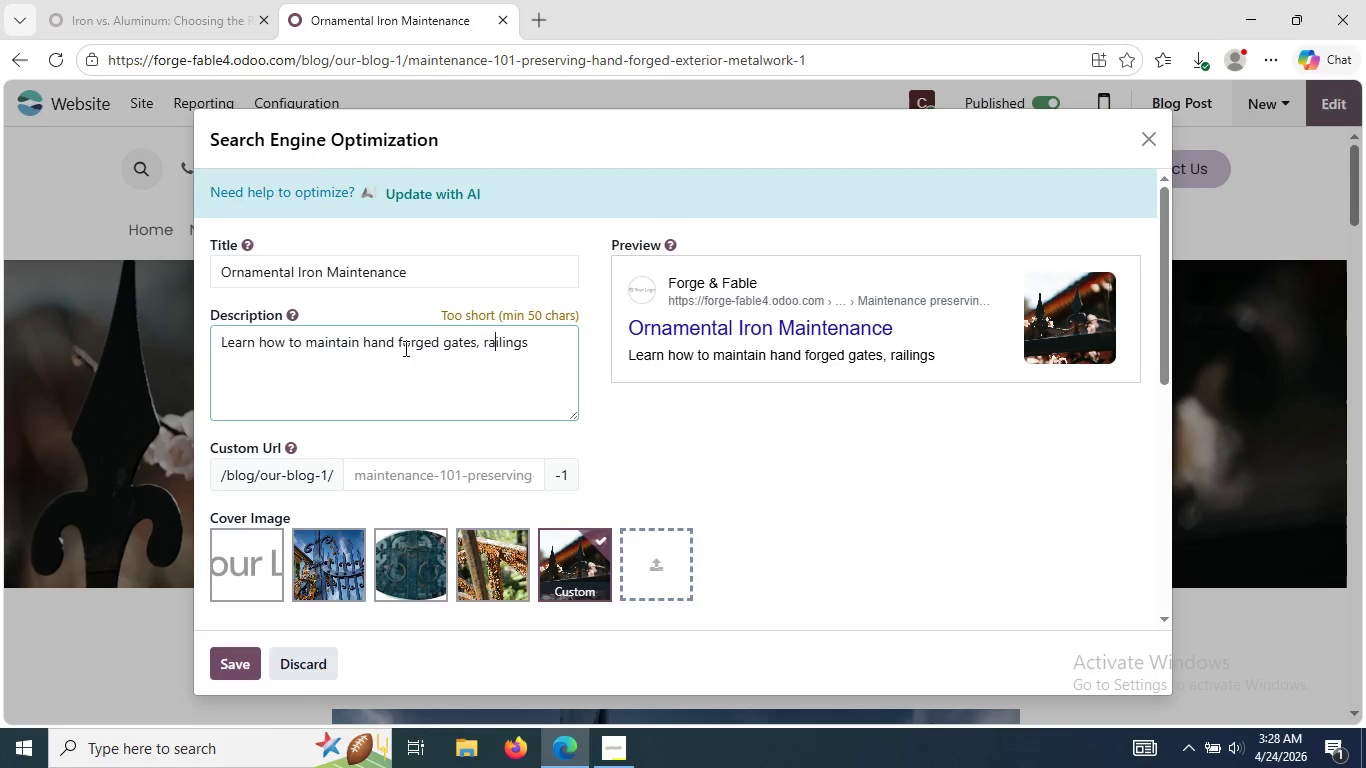 
key(ArrowRight)
 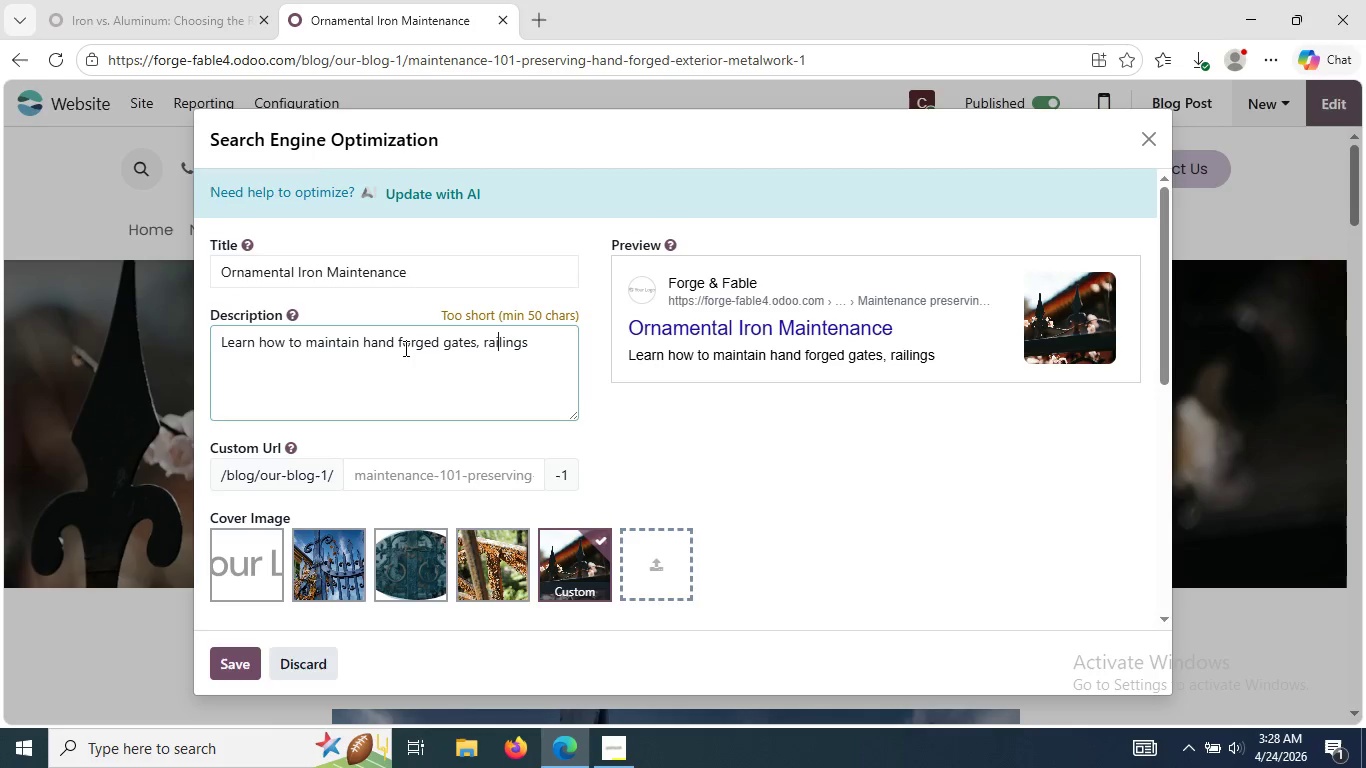 
key(ArrowRight)
 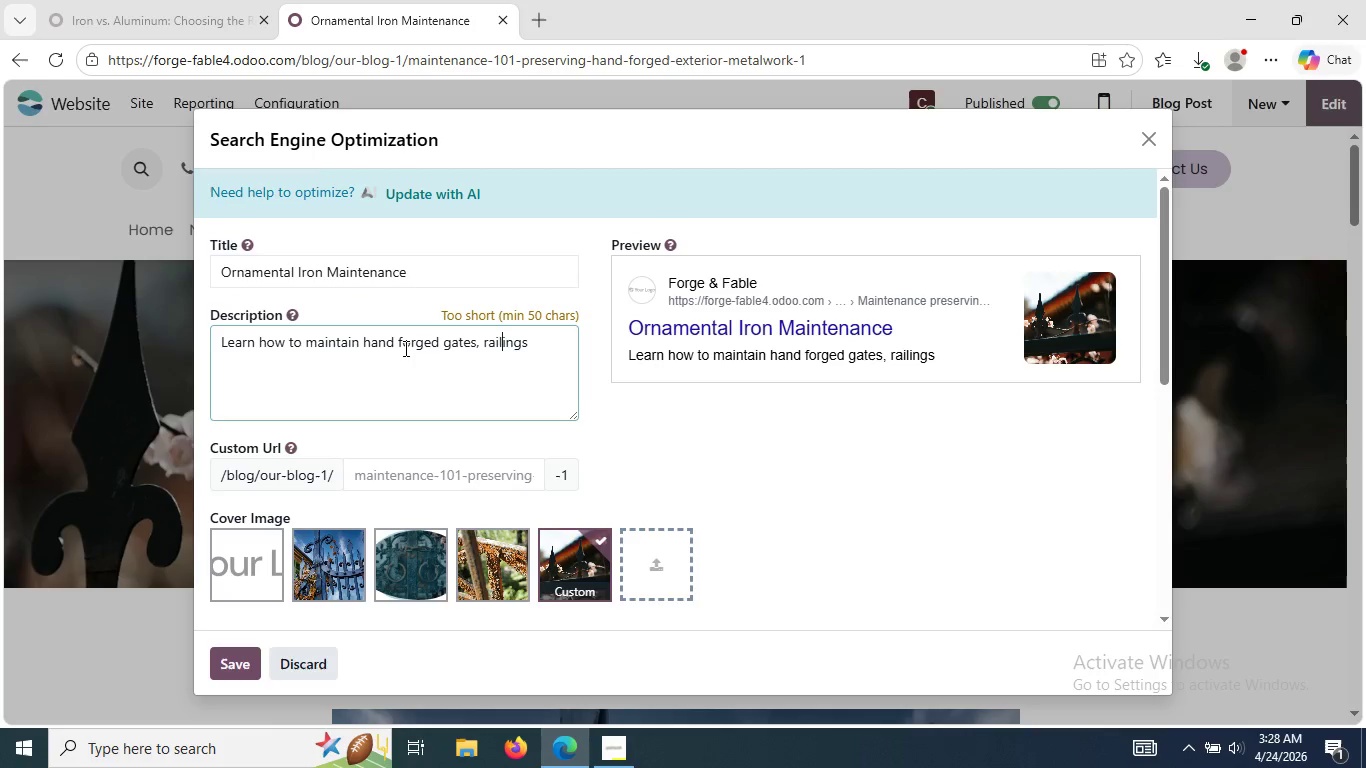 
key(ArrowRight)
 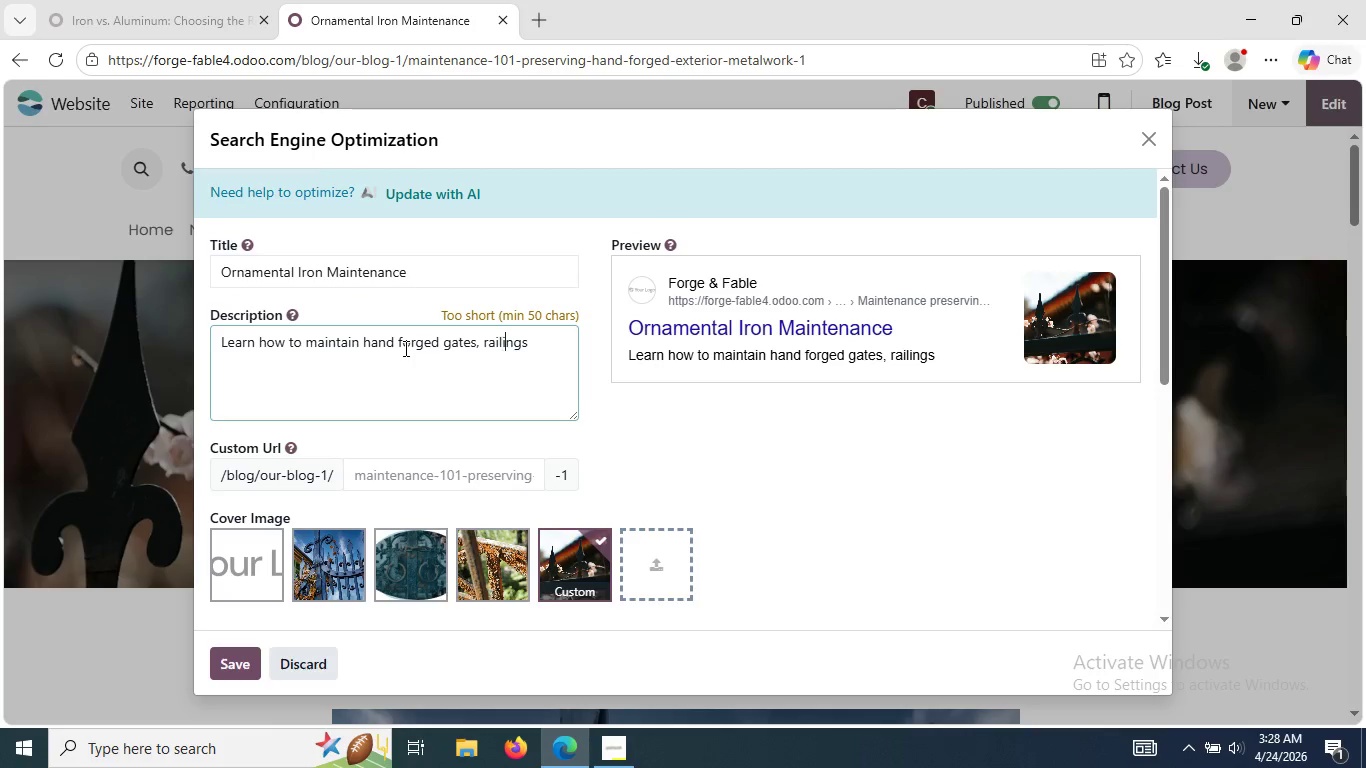 
key(ArrowRight)
 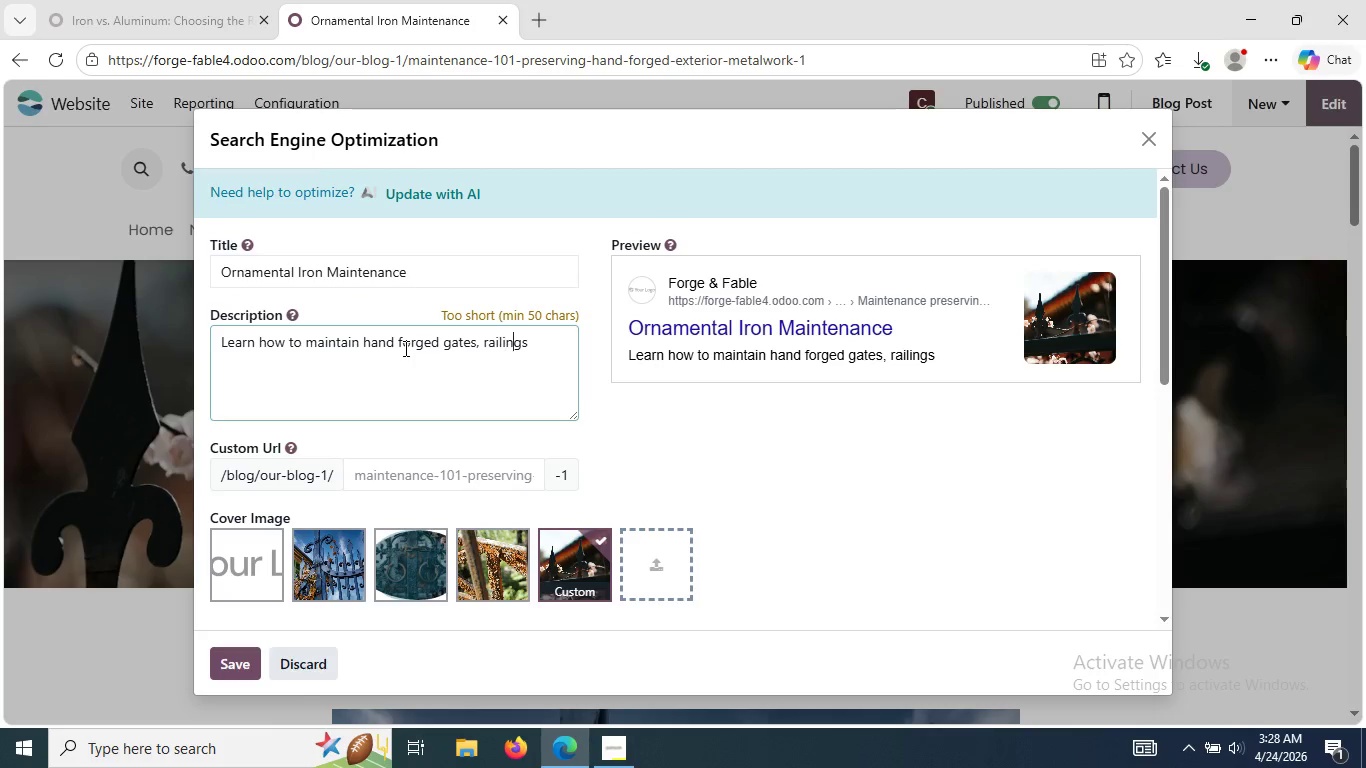 
key(ArrowRight)
 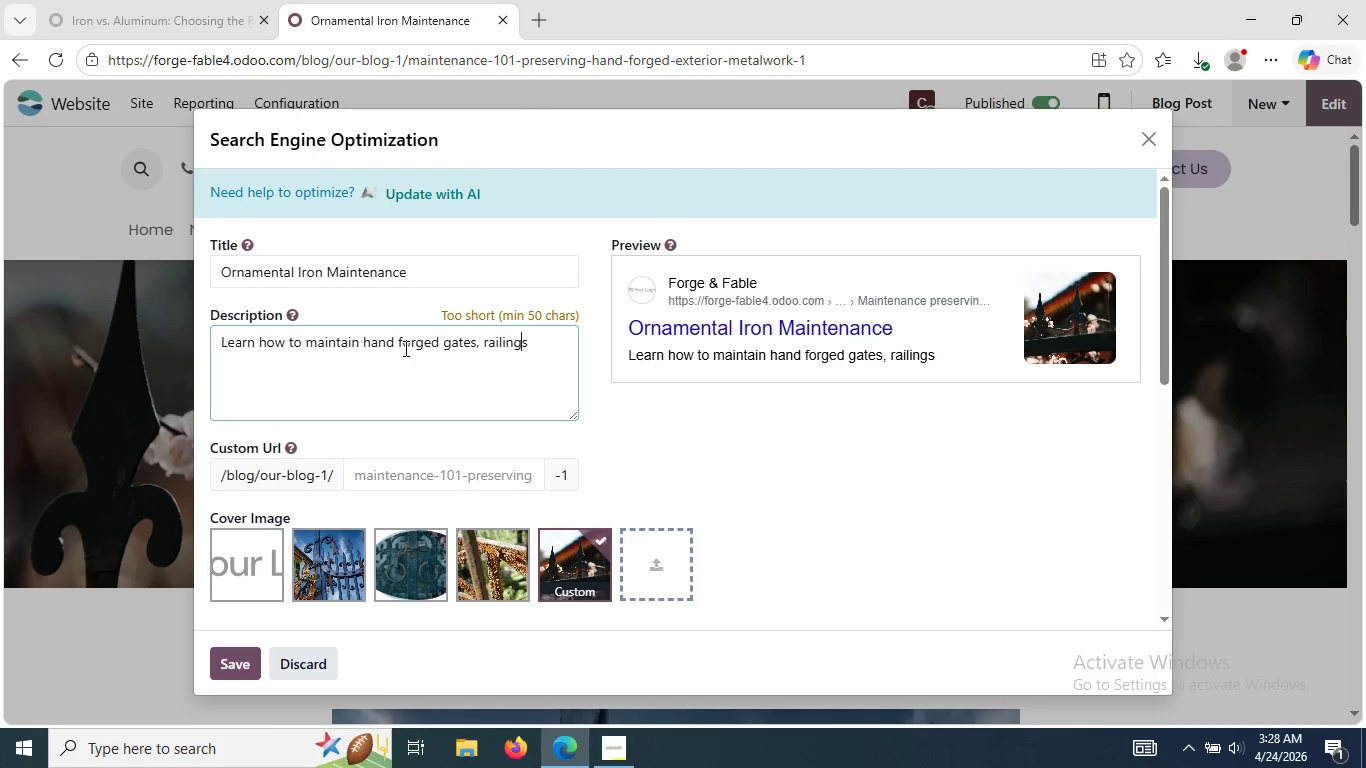 
key(ArrowRight)
 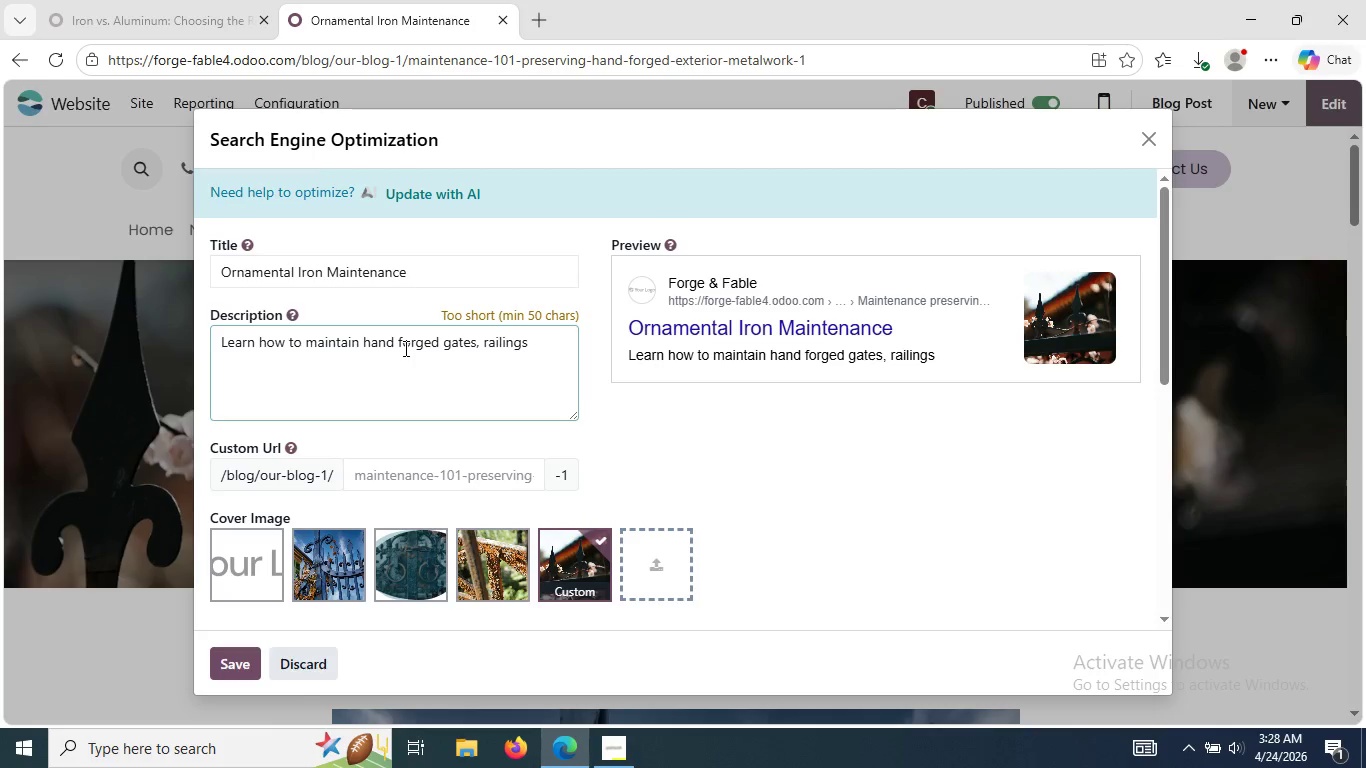 
type(, and custt)
key(Backspace)
type(om metalwork )
key(Backspace)
type(. Expert tips for Preserving )
 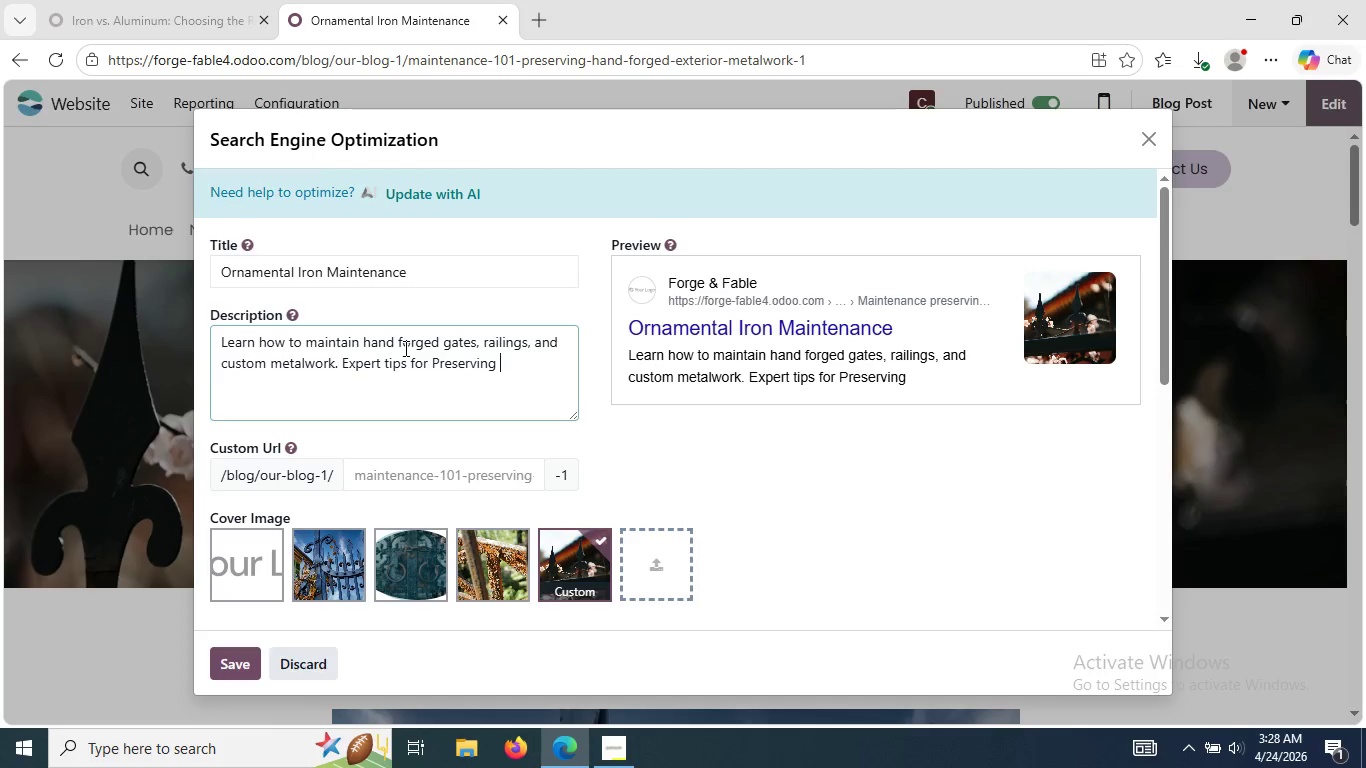 
type(ornamenta)
 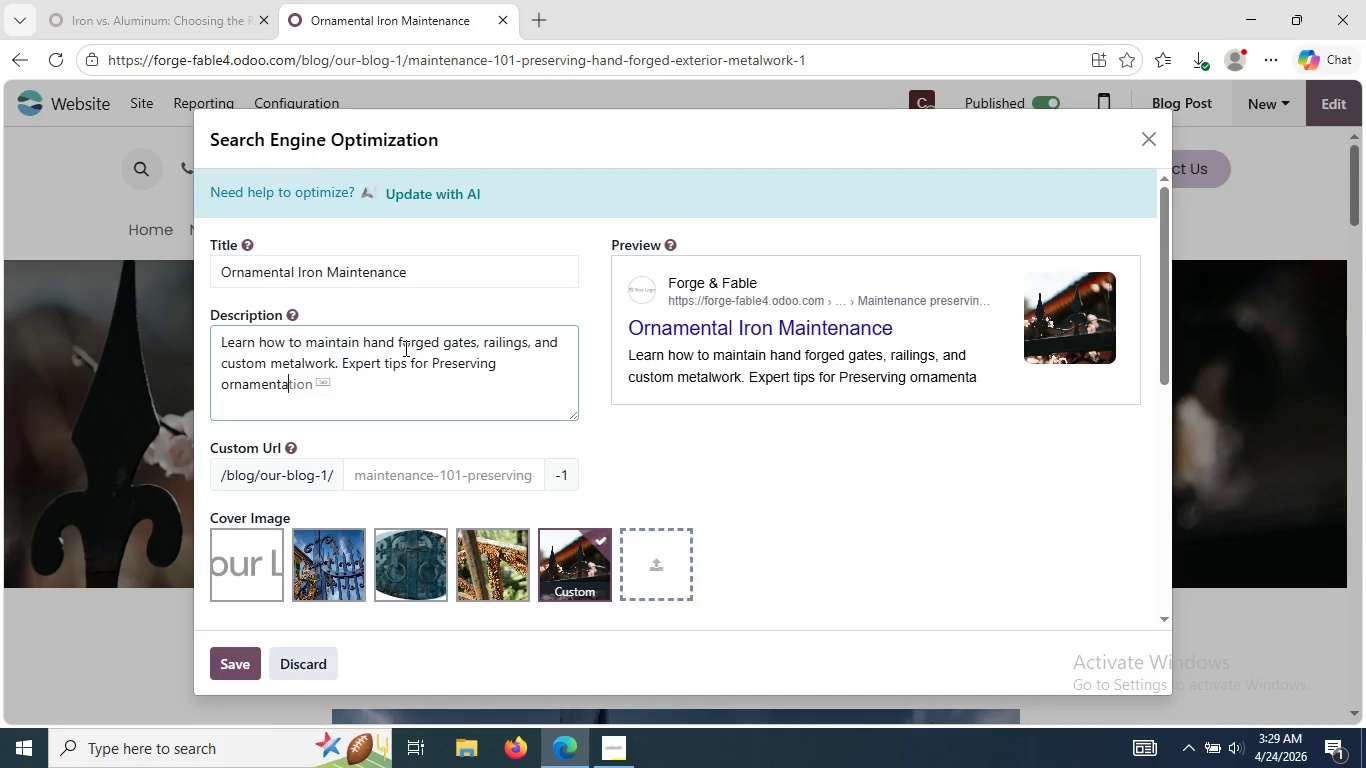 
type(l Iron and bespoke welded exterior features)
 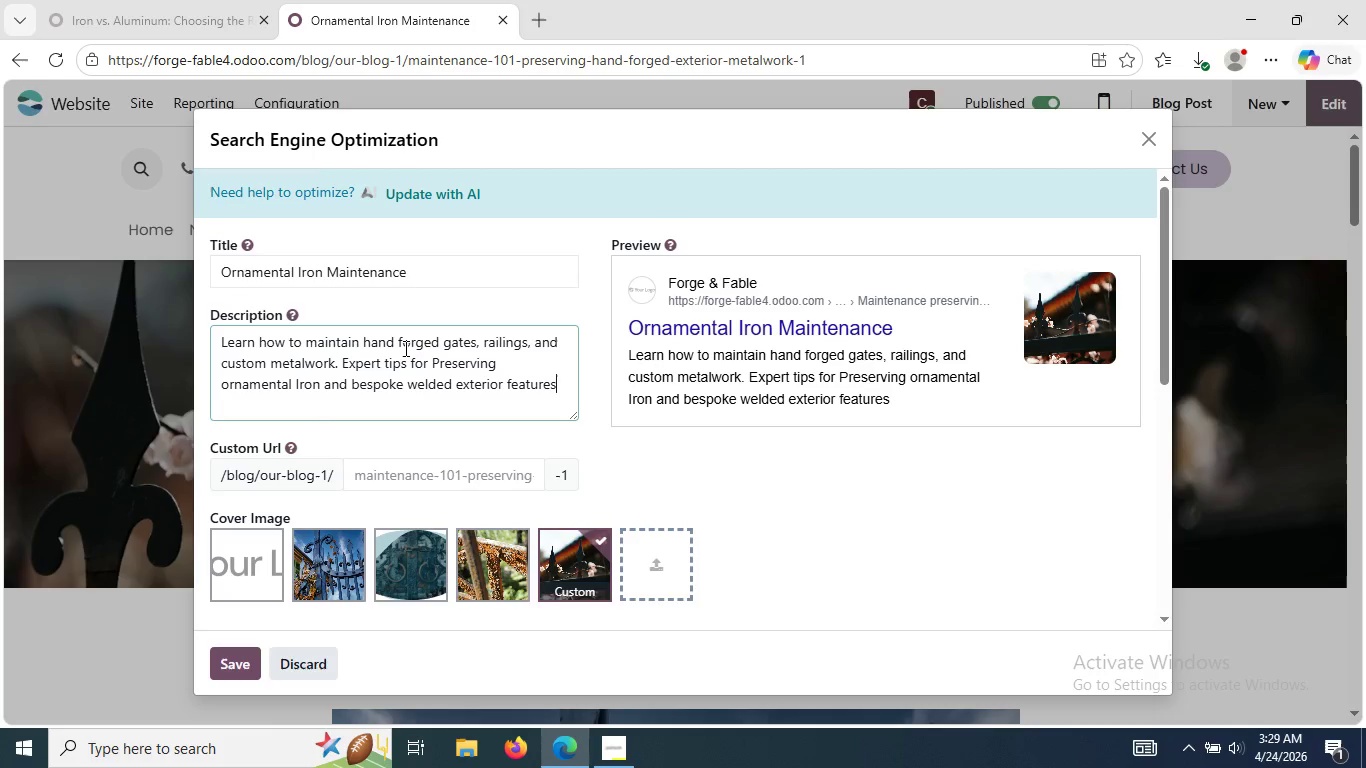 
left_click([901, 464])
 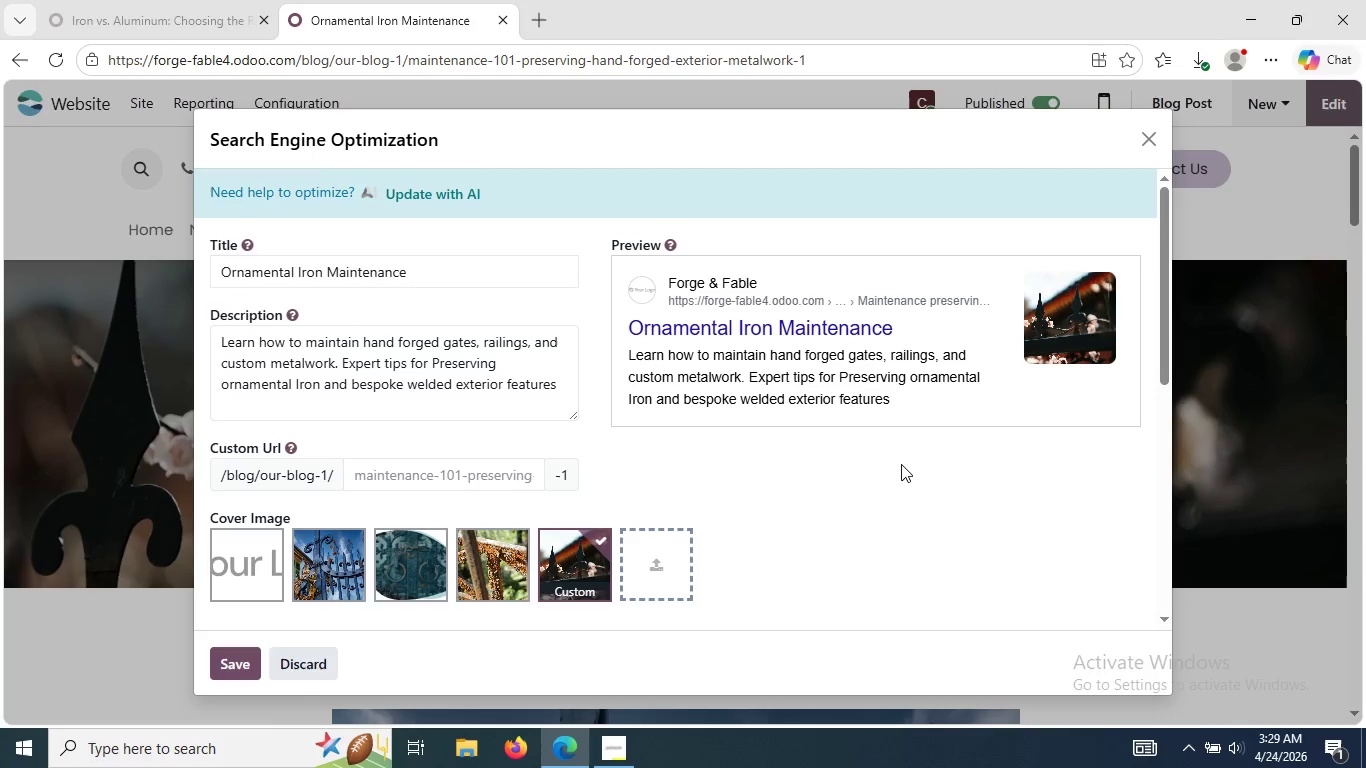 
key(Meta+PrintScreen)
 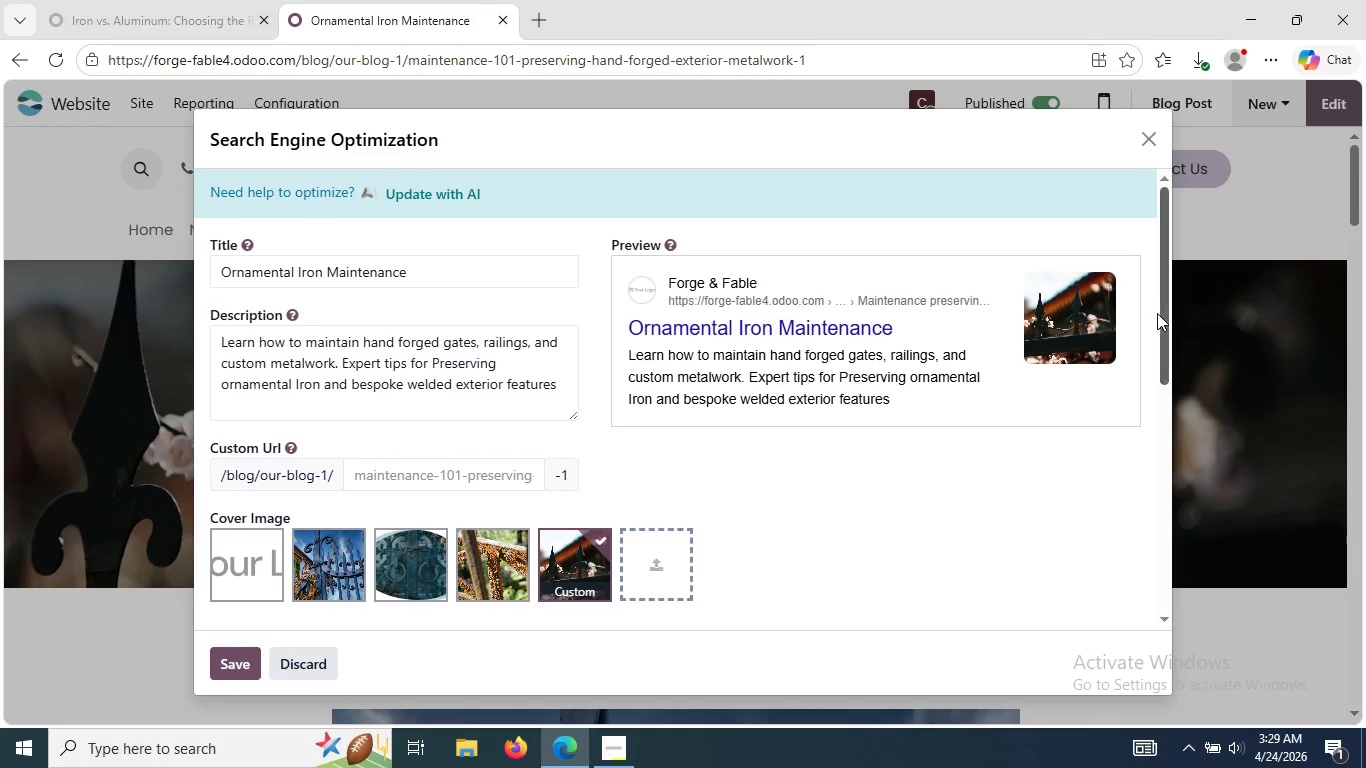 
left_click_drag(start_coordinate=[1162, 311], to_coordinate=[1179, 446])
 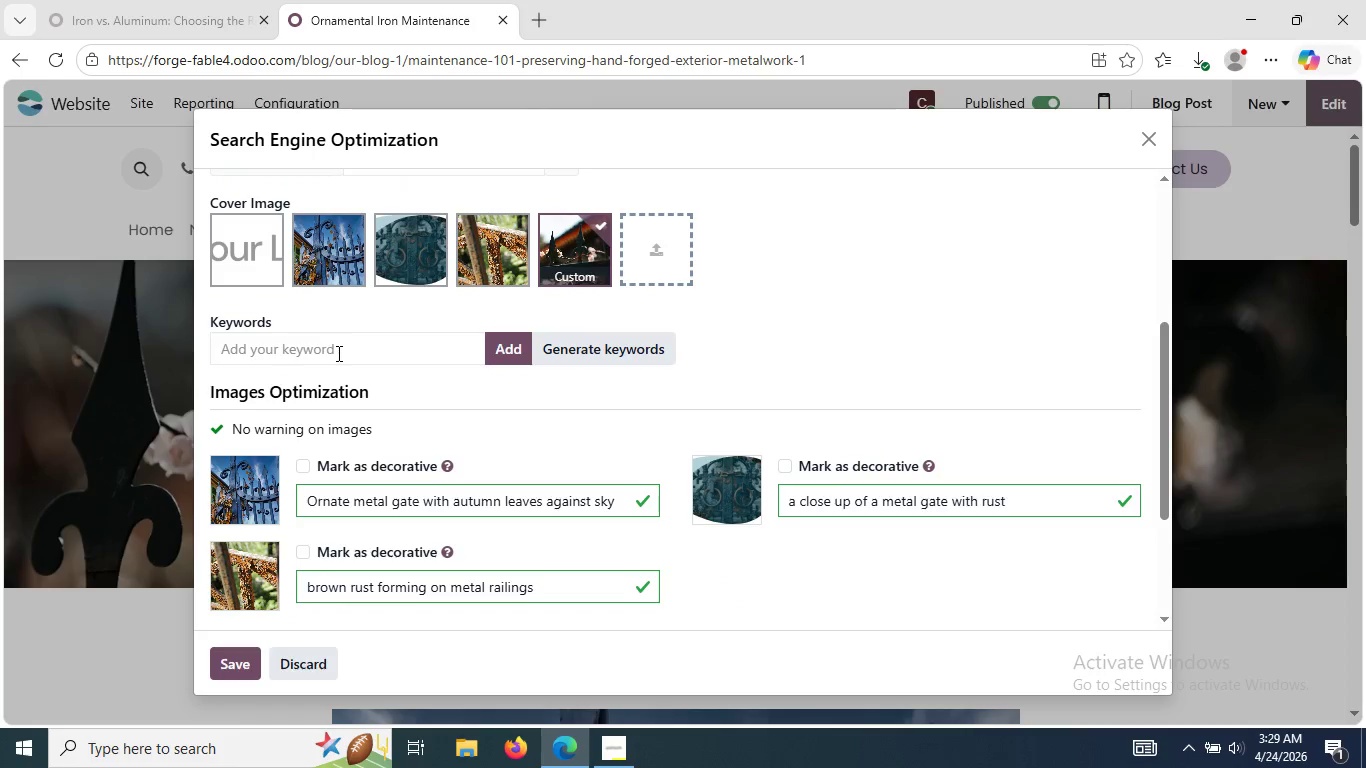 
left_click([337, 353])
 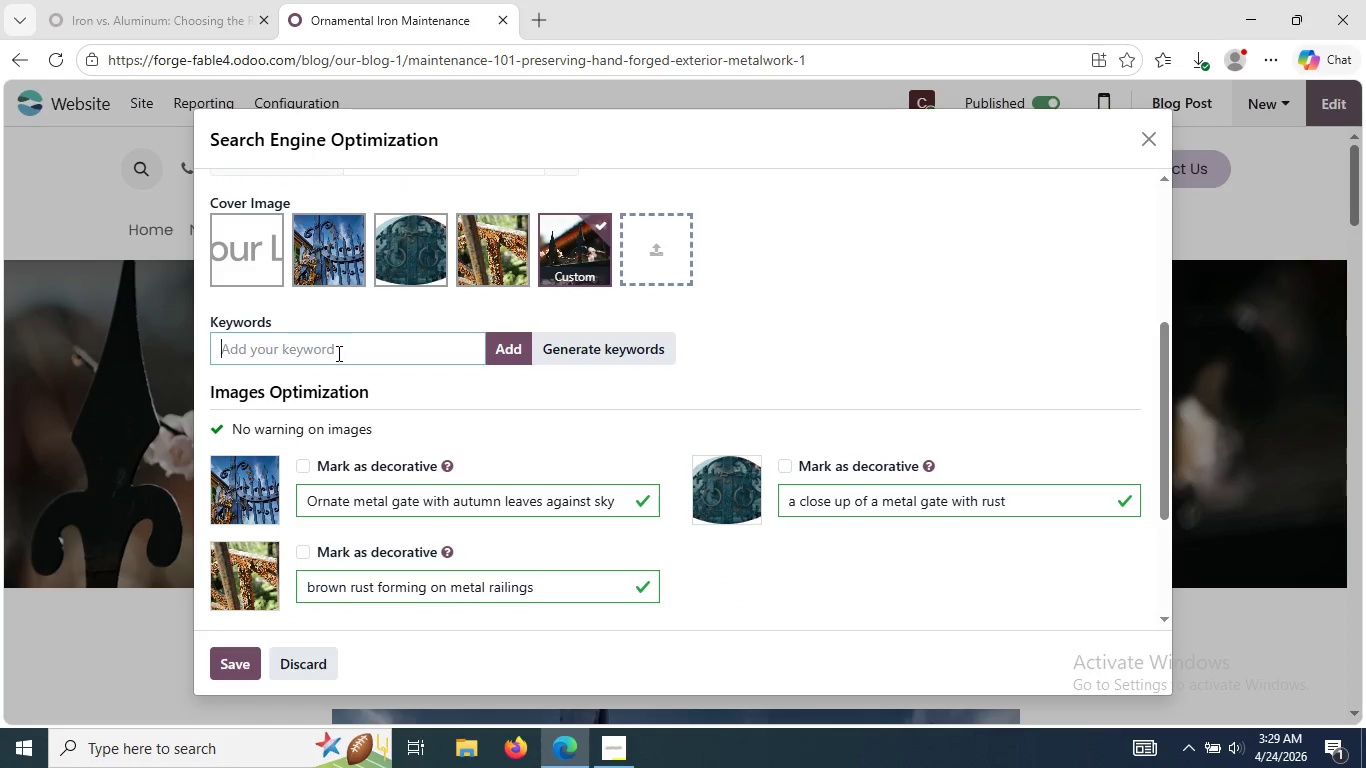 
type(Ornamental Iron)
 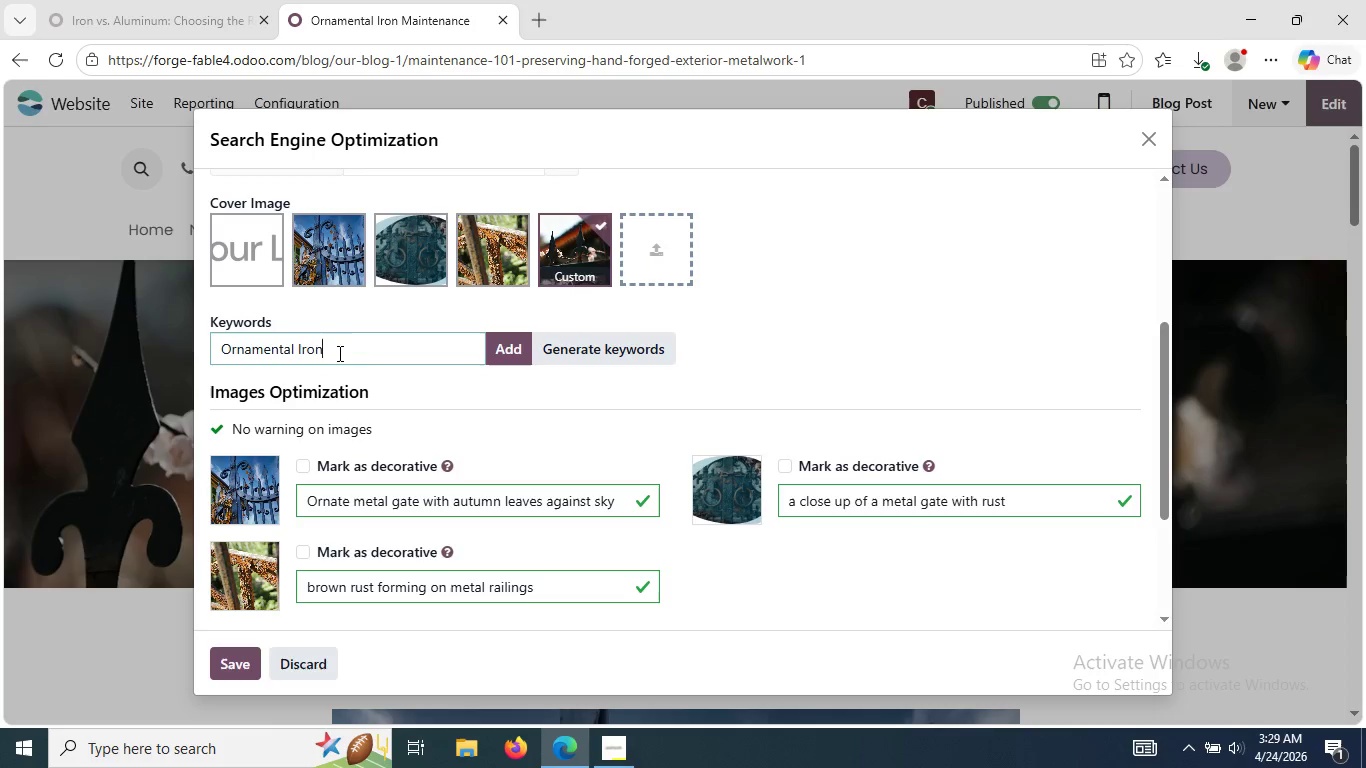 
left_click([505, 349])
 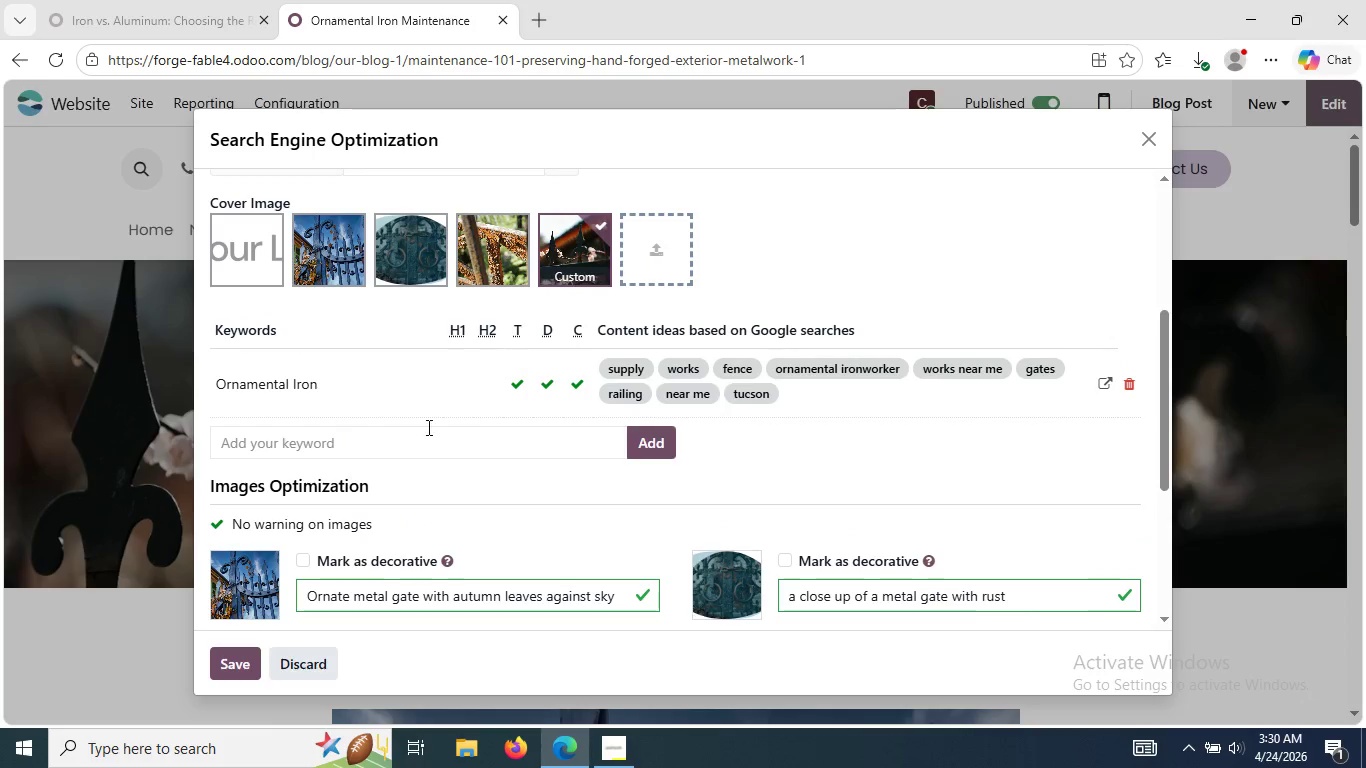 
left_click([414, 437])
 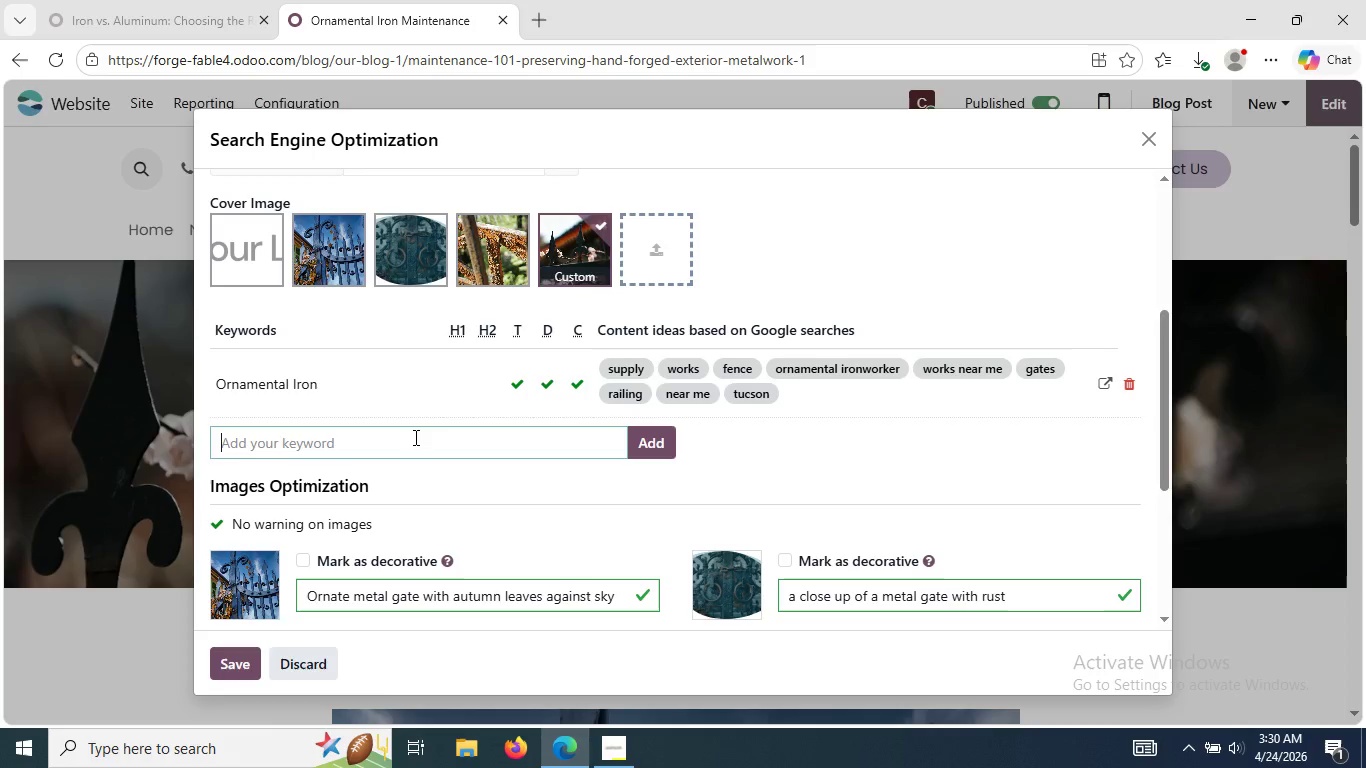 
type(Cusy)
key(Backspace)
type(tom Metalwork)
 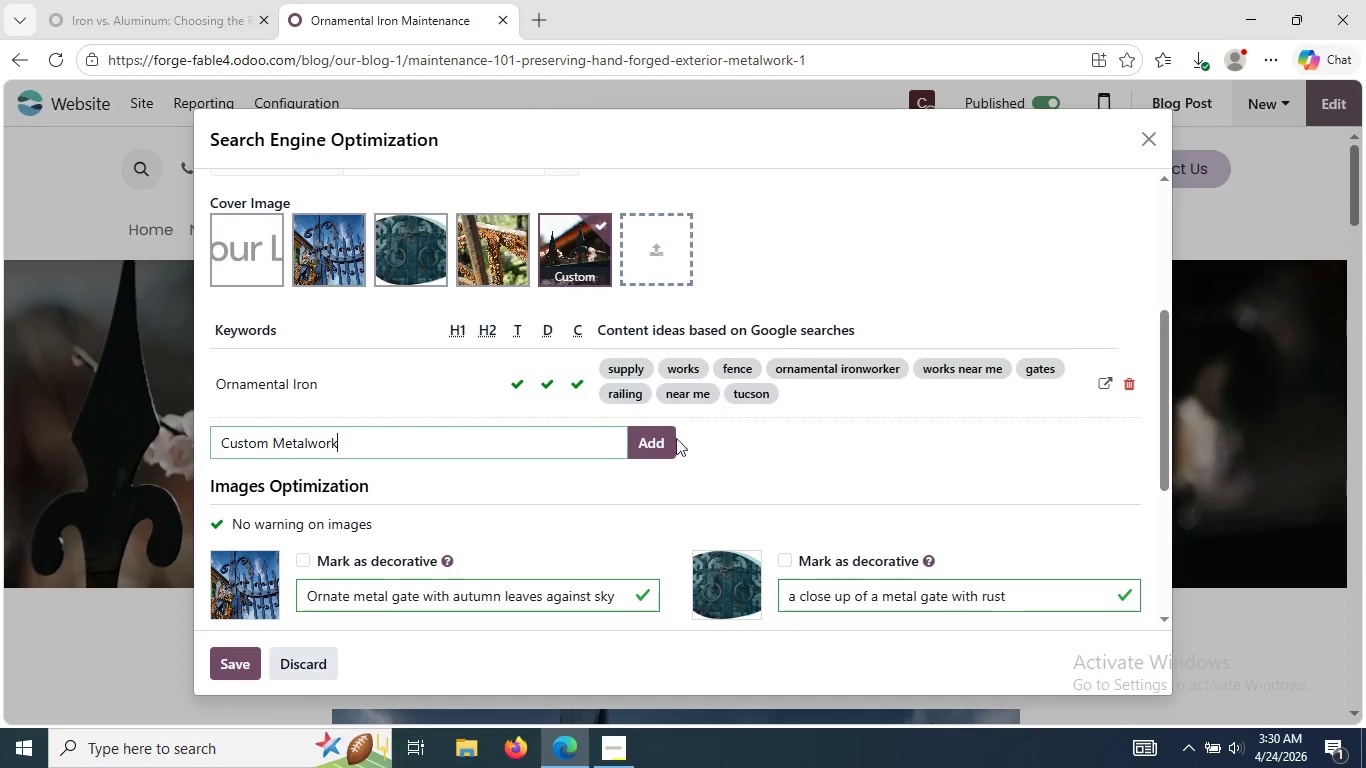 
left_click([663, 441])
 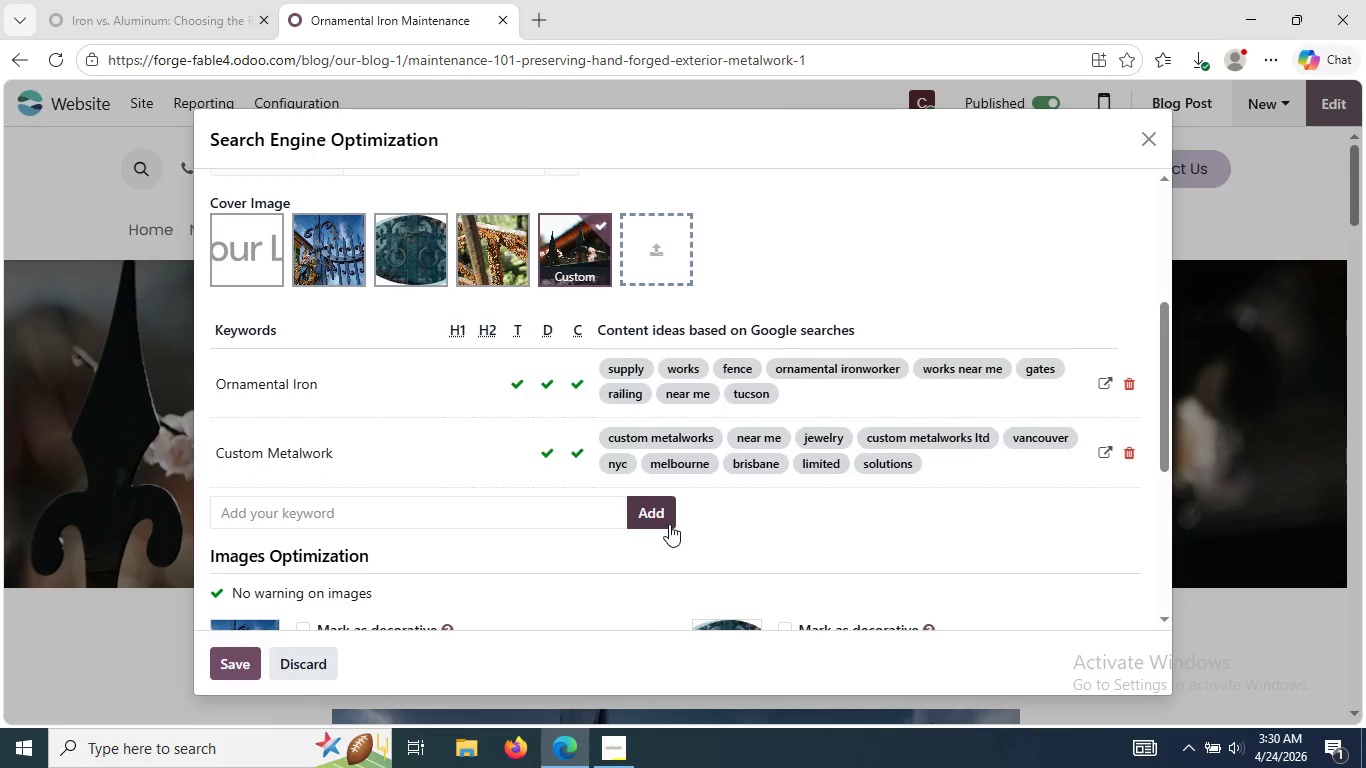 
left_click([501, 526])
 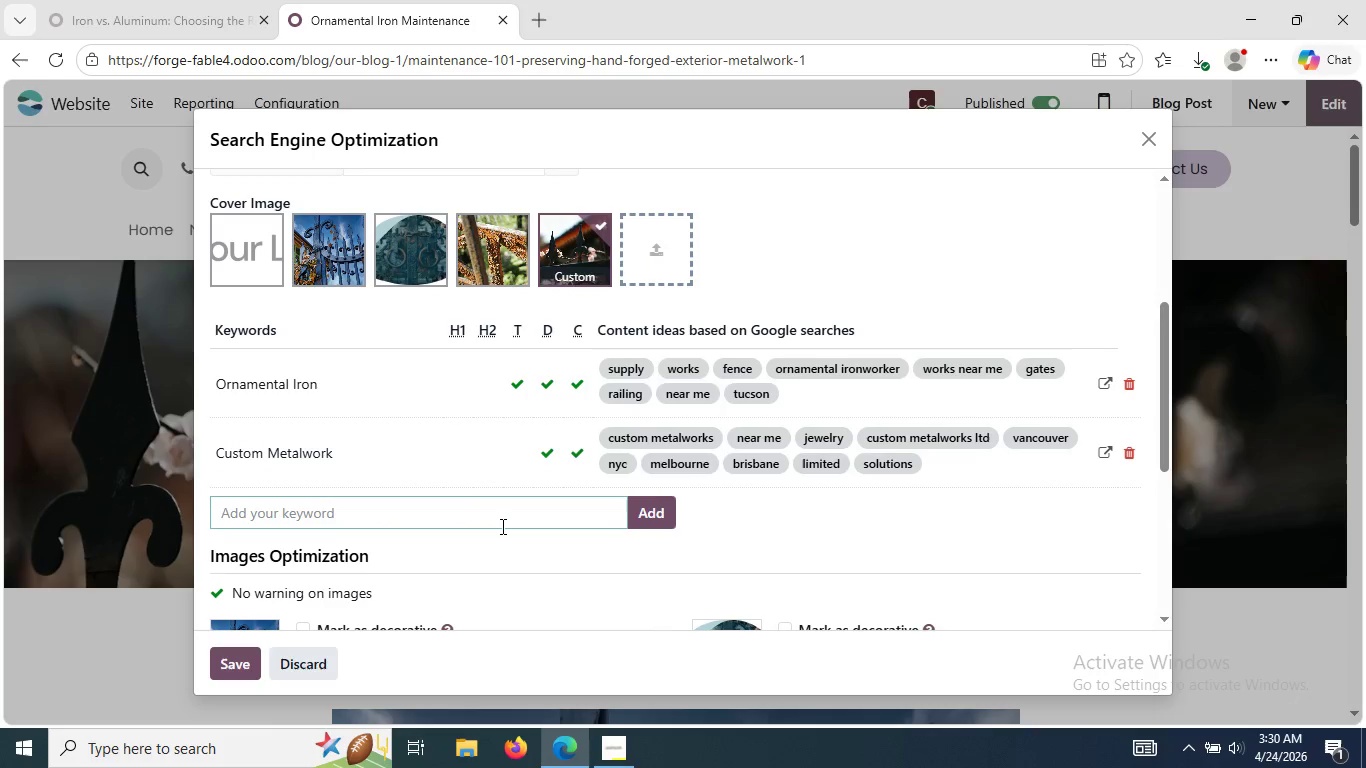 
wait(7.8)
 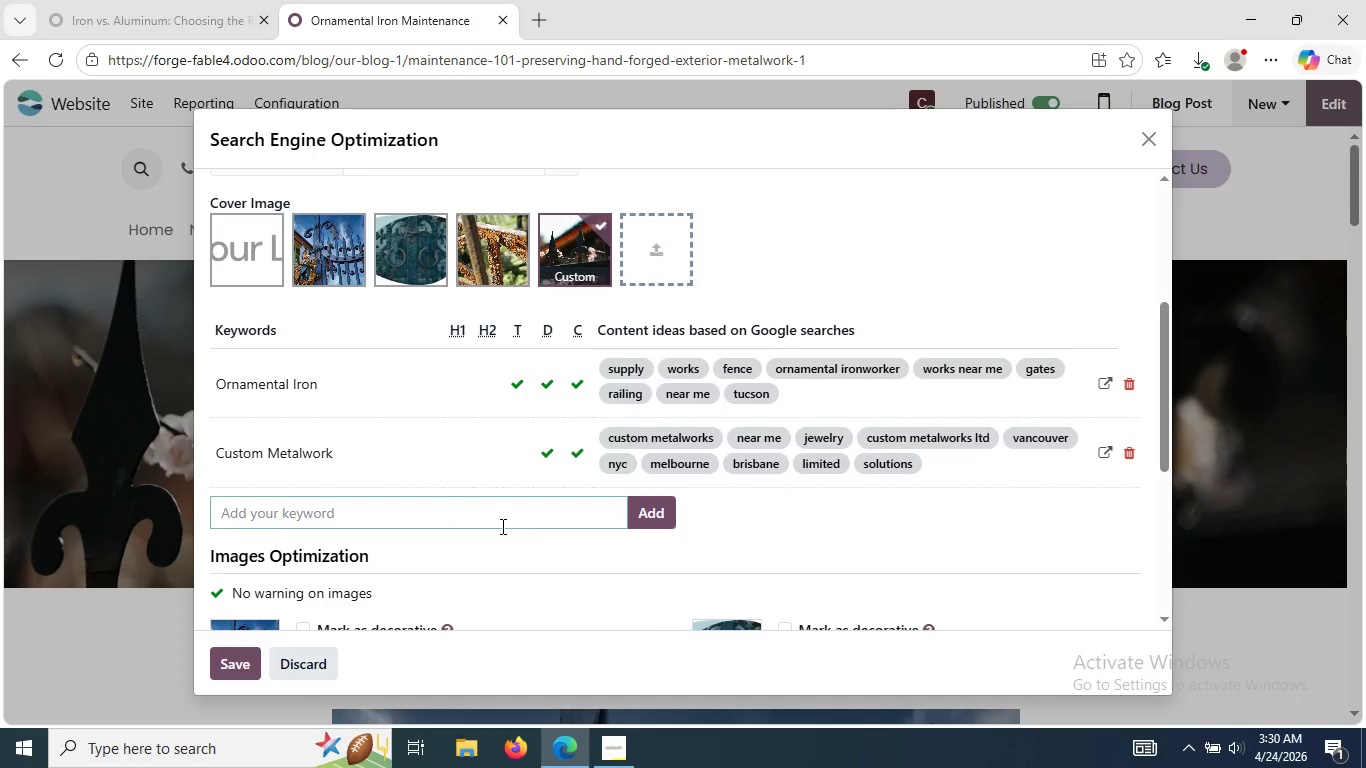 
type(Hand Forged Iron)
 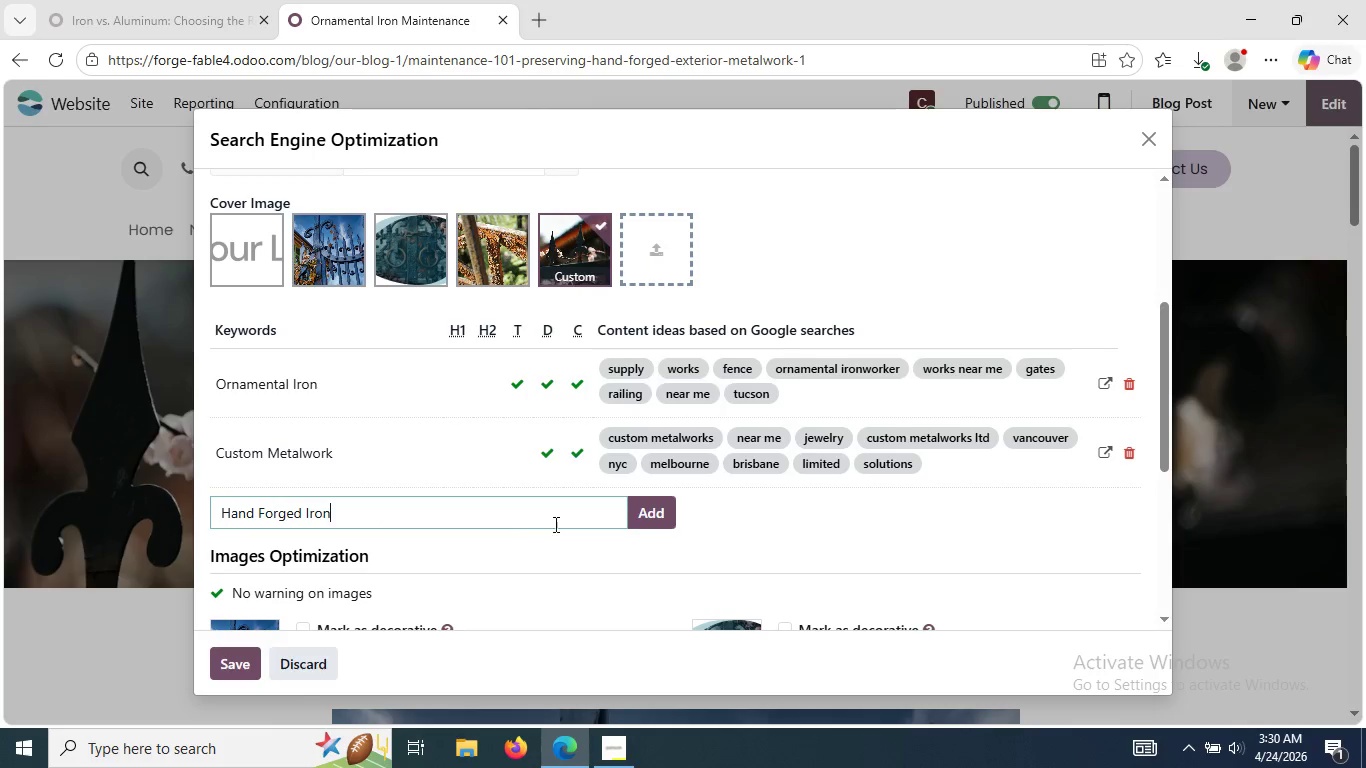 
left_click([650, 516])
 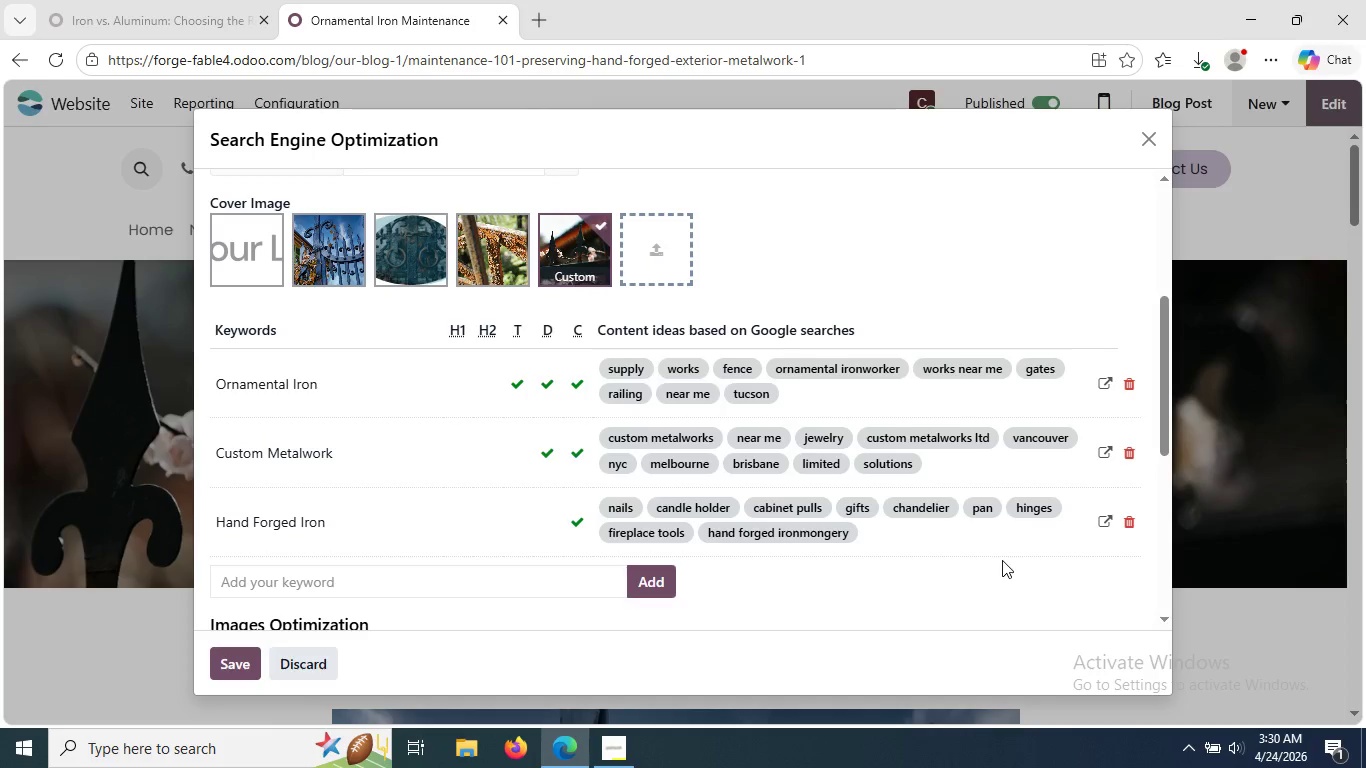 
key(Meta+PrintScreen)
 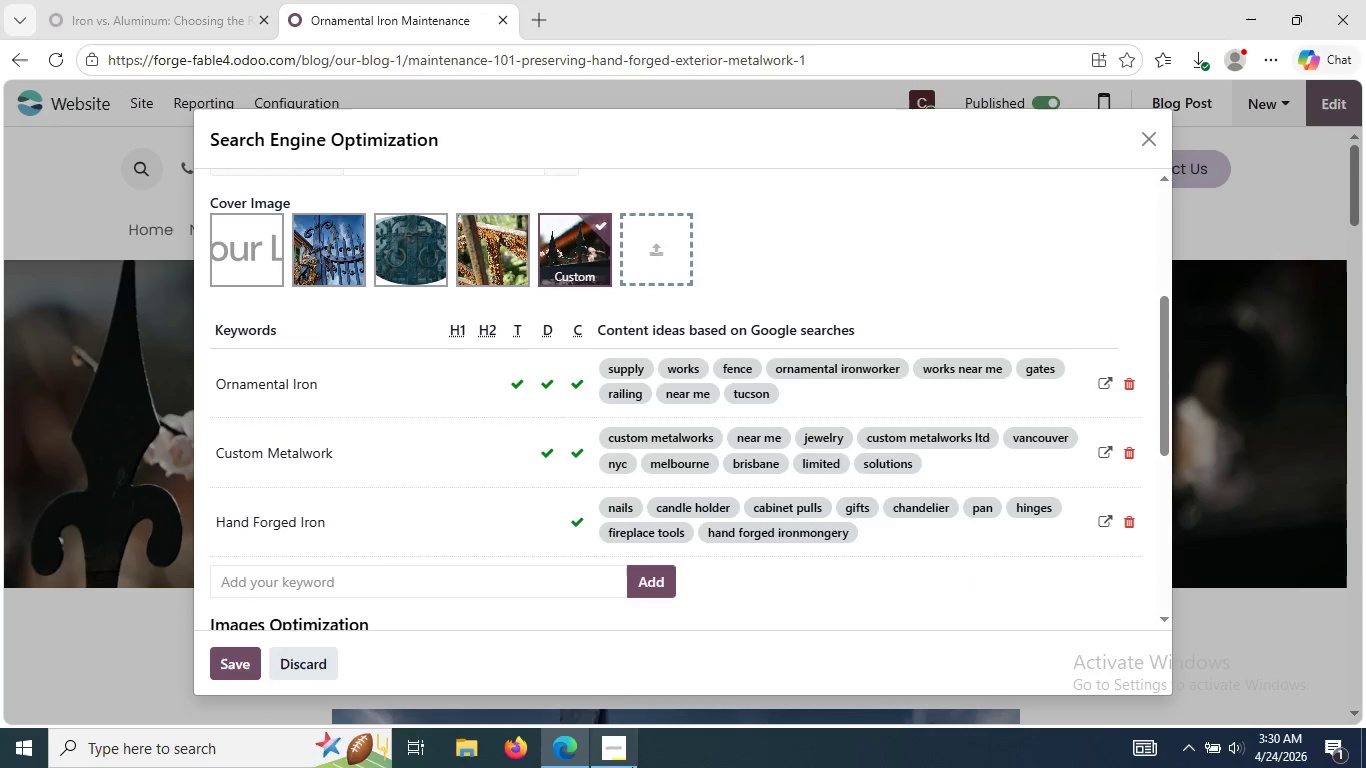 
left_click([632, 765])